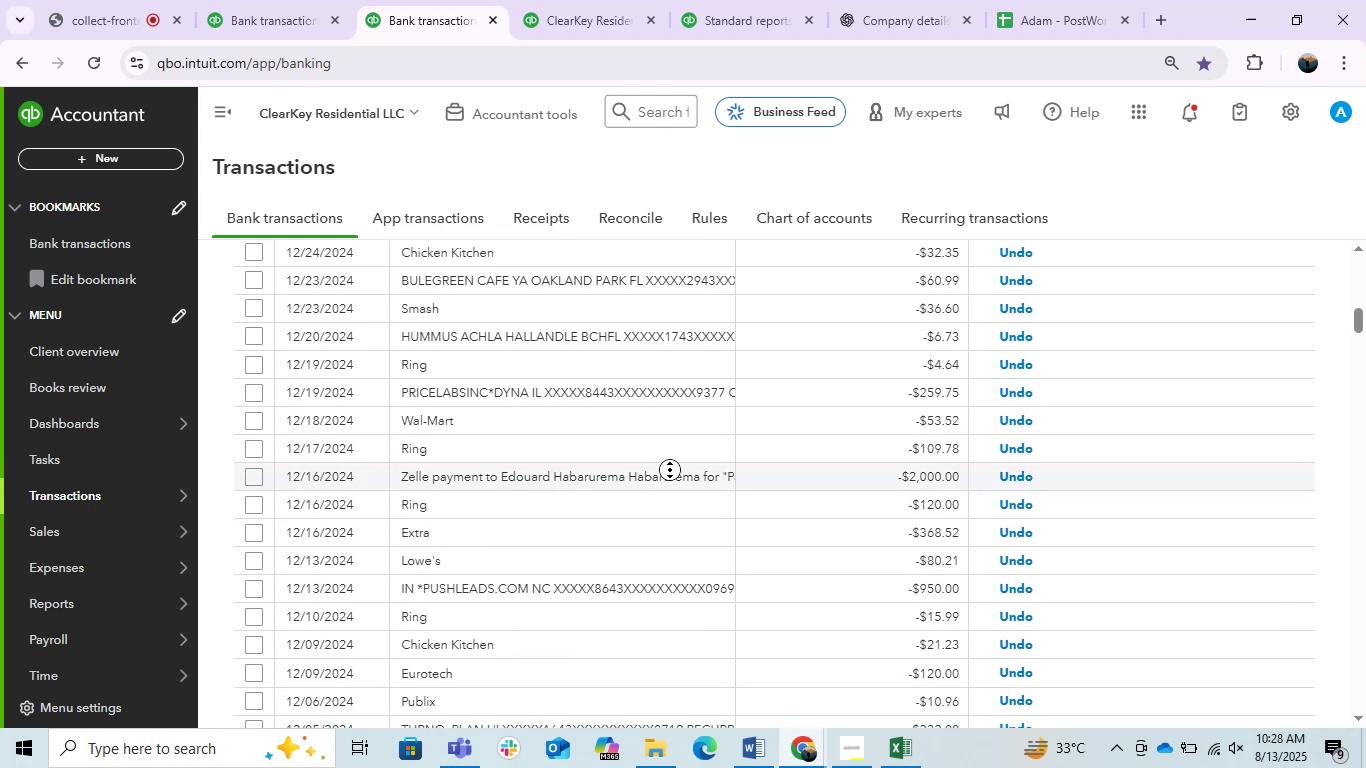 
middle_click([670, 470])
 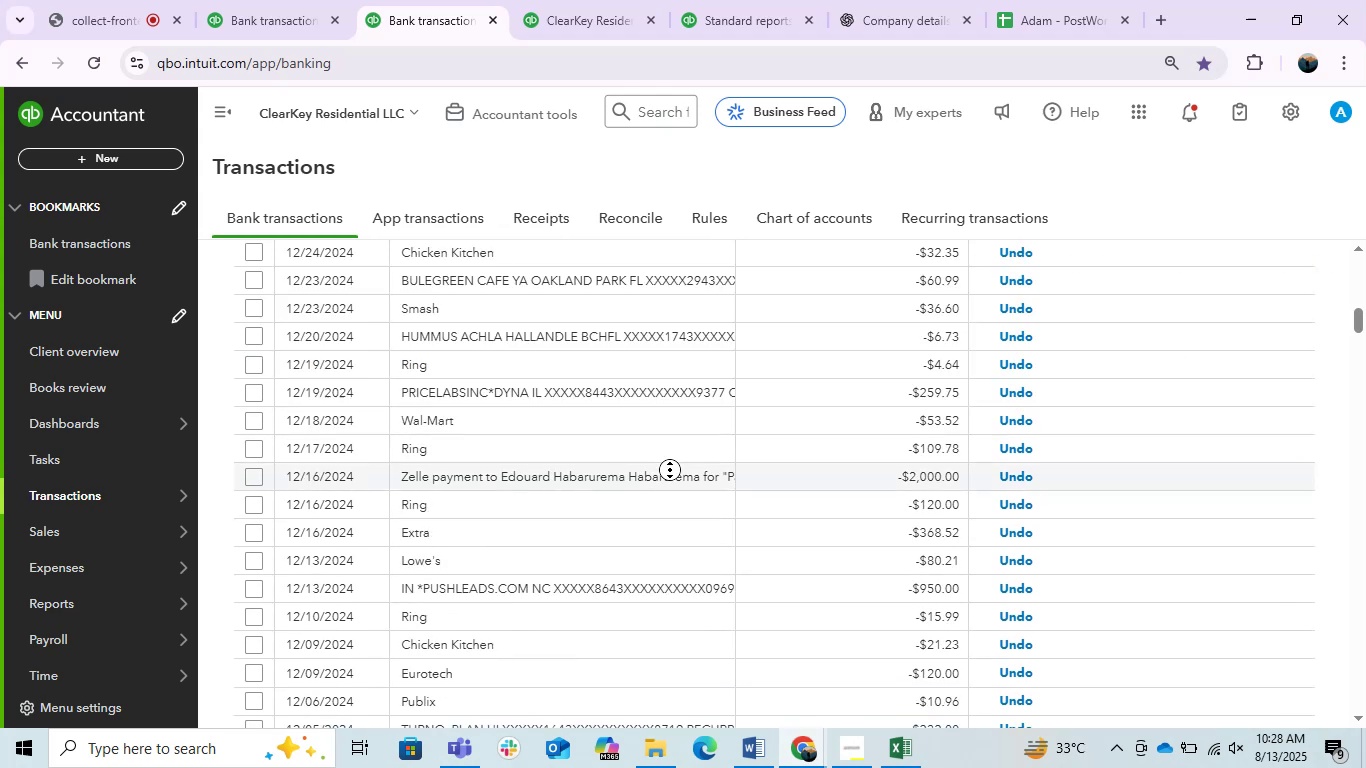 
scroll: coordinate [1365, 404], scroll_direction: up, amount: 14.0
 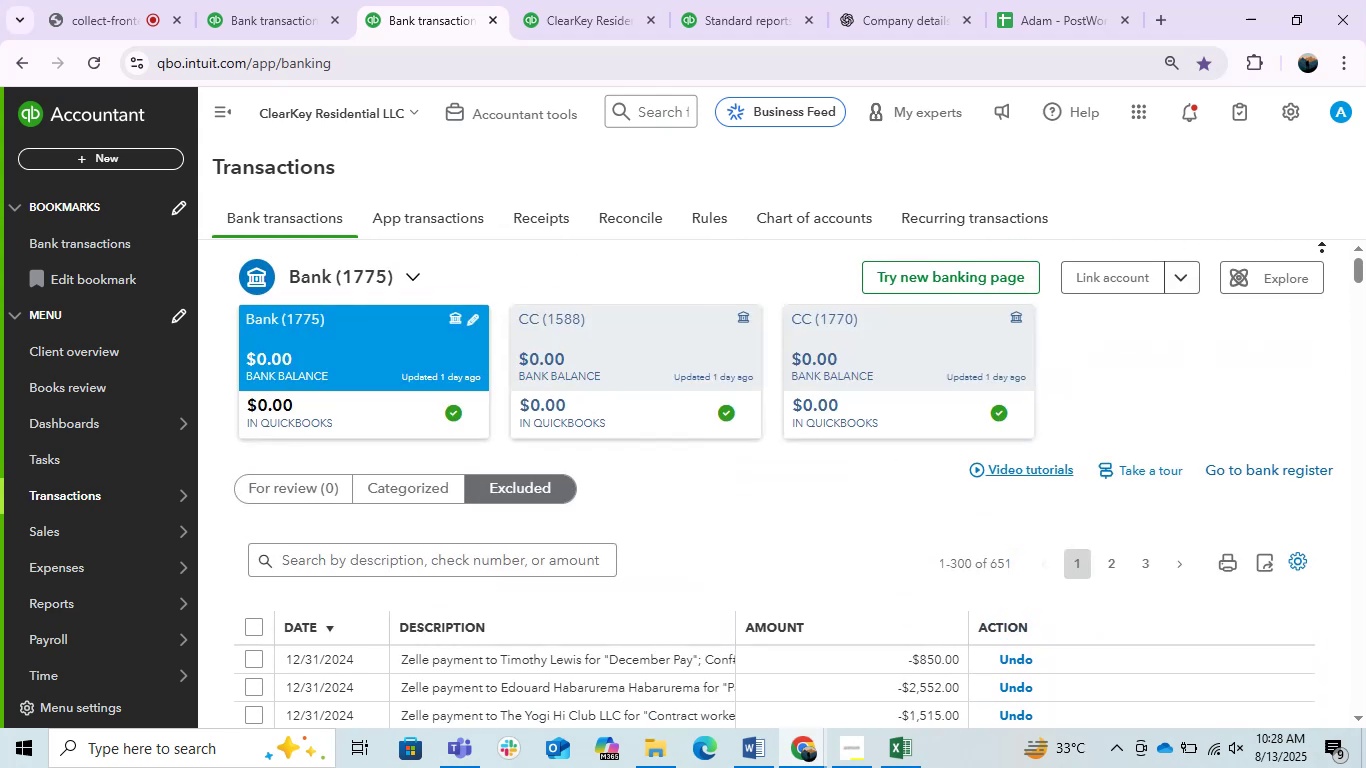 
left_click([1312, 180])
 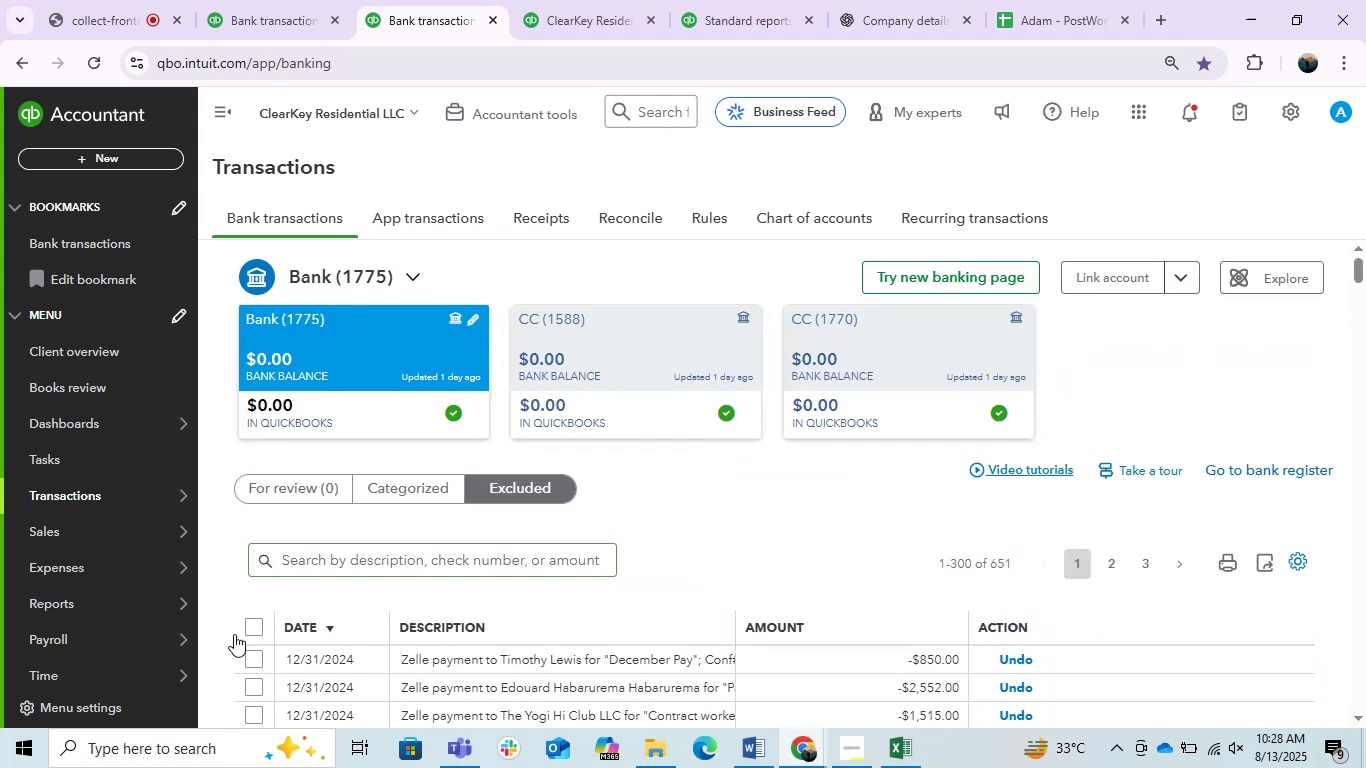 
left_click([240, 630])
 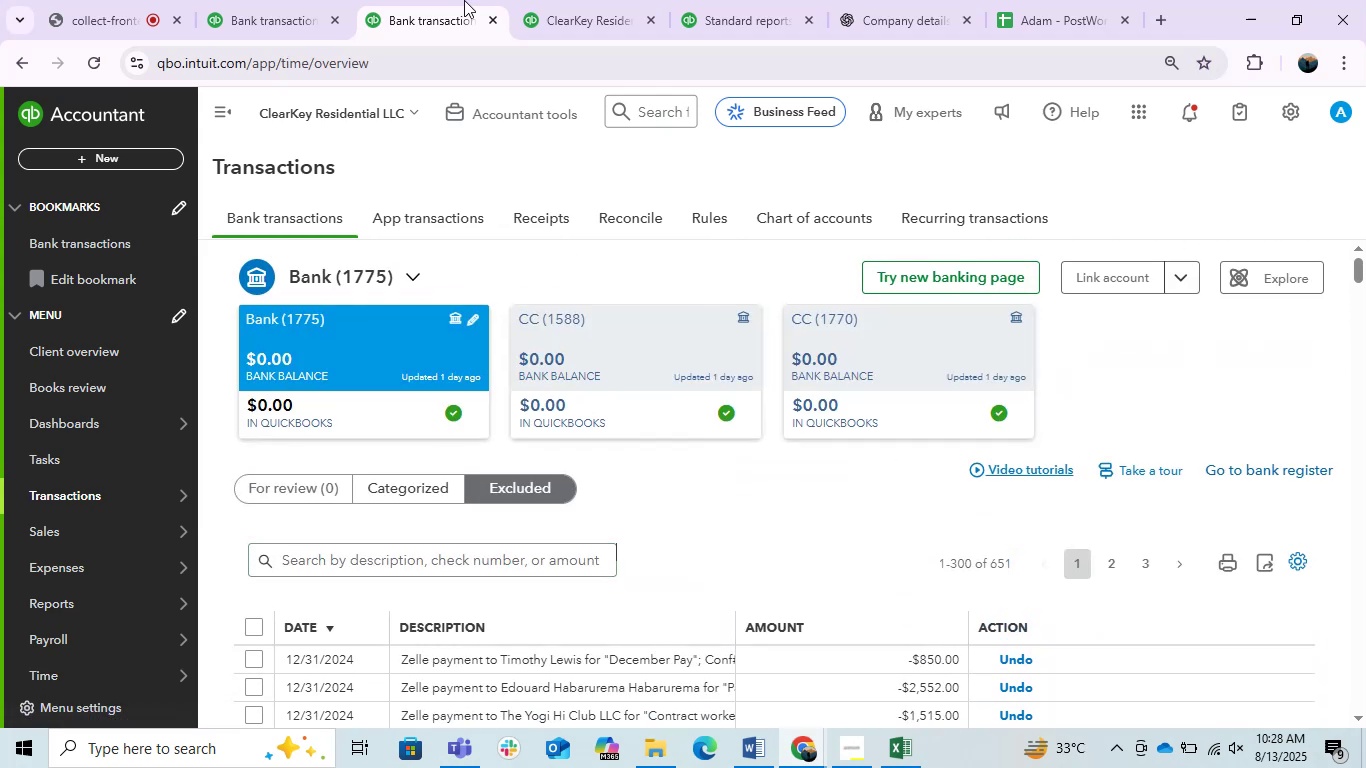 
left_click([296, 0])
 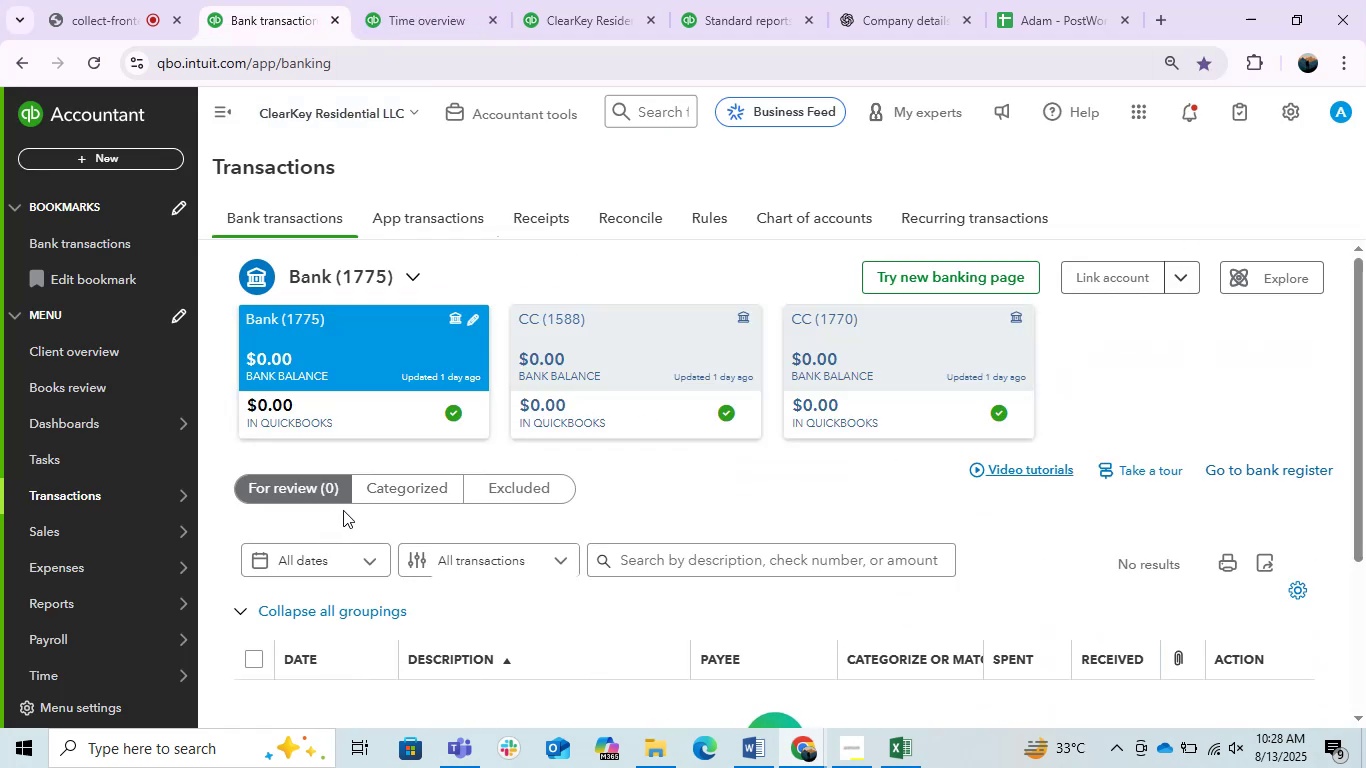 
left_click([500, 476])
 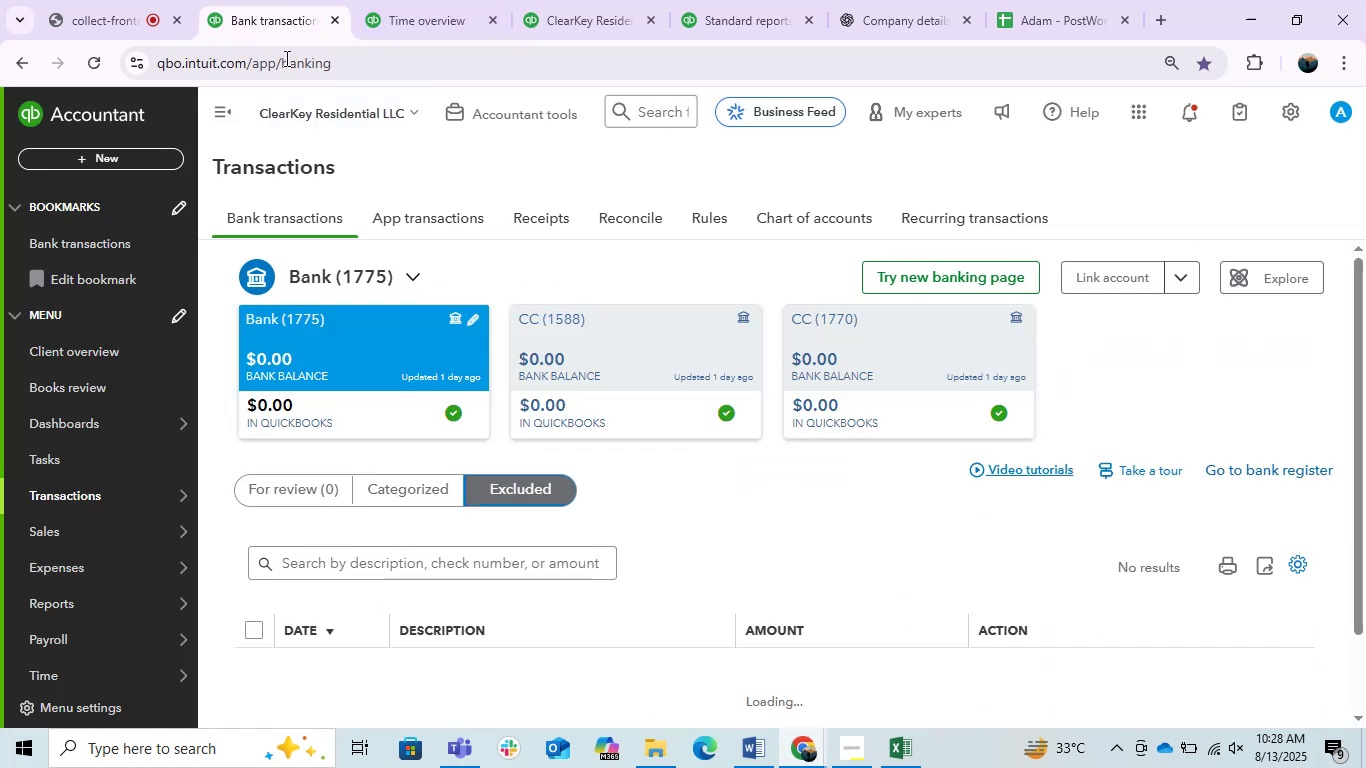 
left_click([454, 0])
 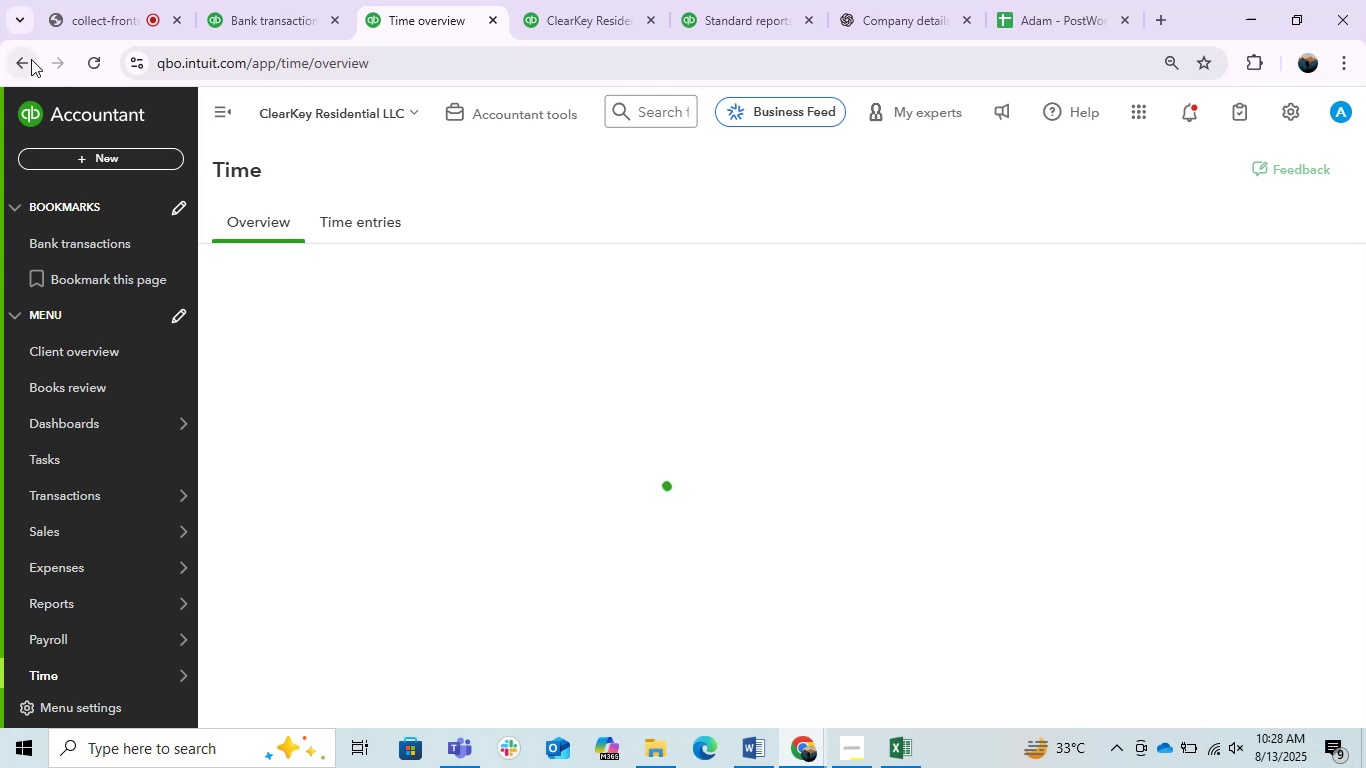 
left_click([12, 66])
 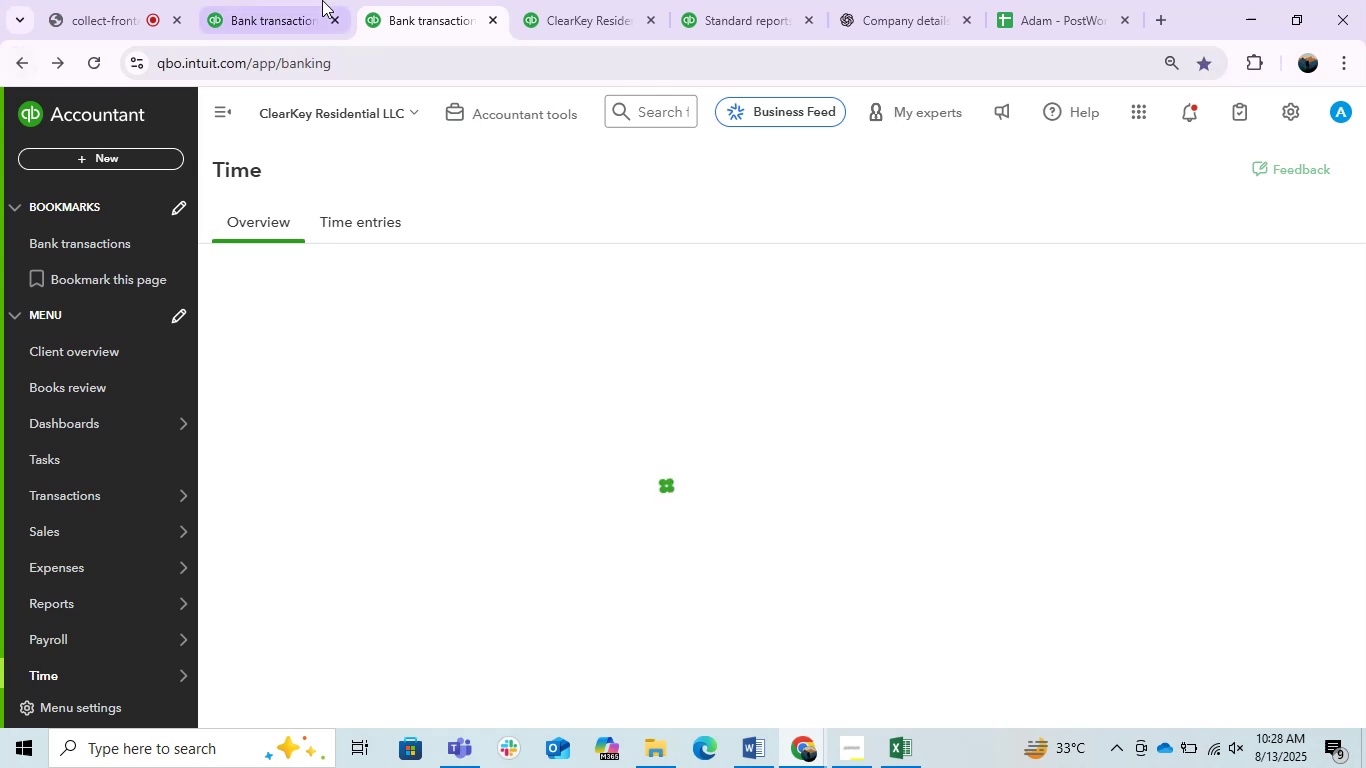 
left_click([314, 0])
 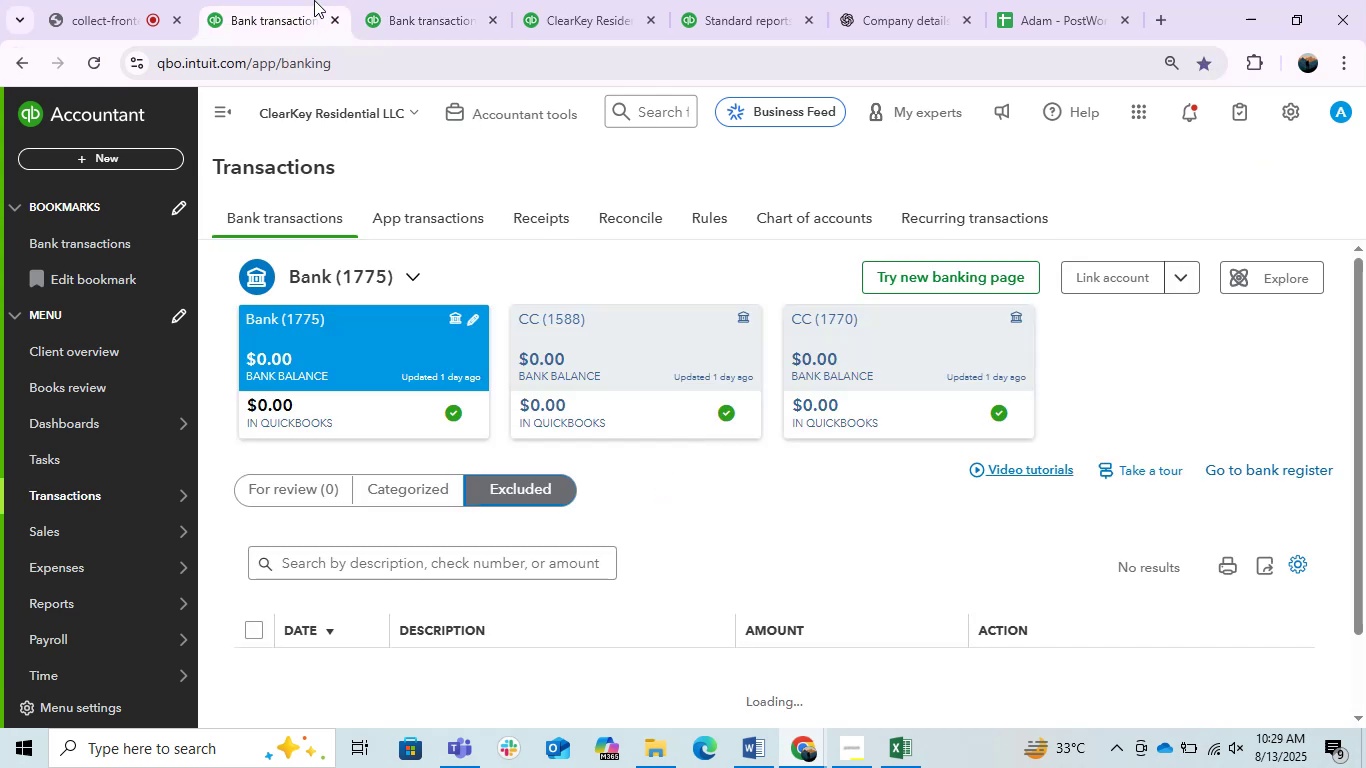 
scroll: coordinate [733, 527], scroll_direction: down, amount: 3.0
 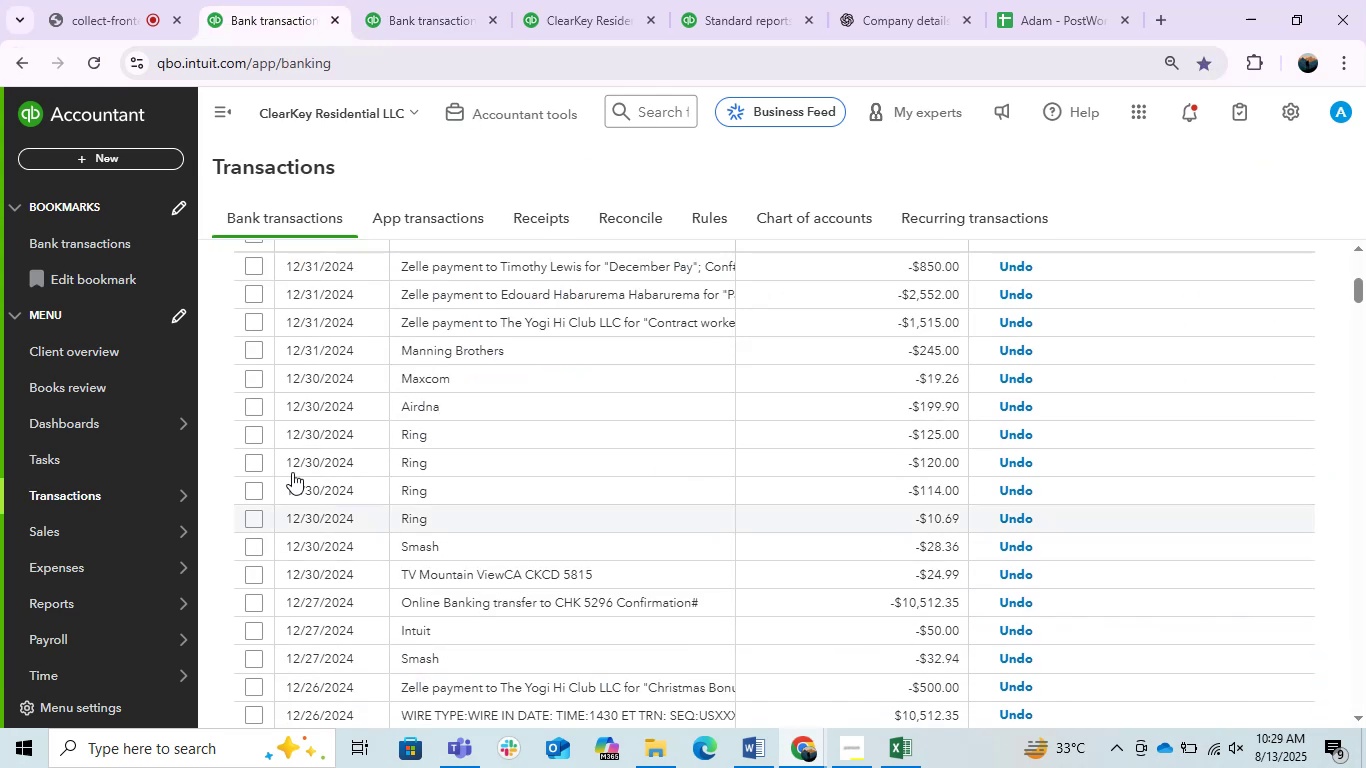 
scroll: coordinate [354, 493], scroll_direction: up, amount: 3.0
 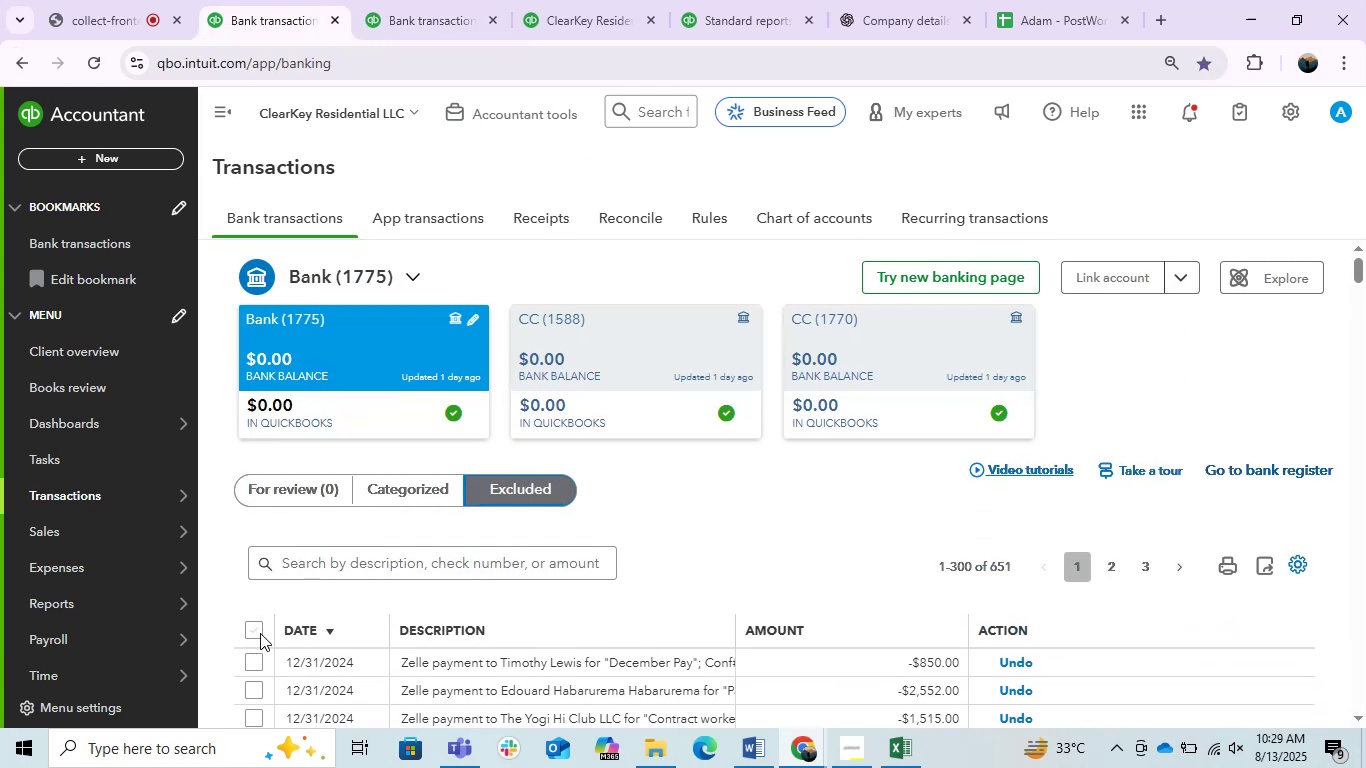 
left_click([252, 629])
 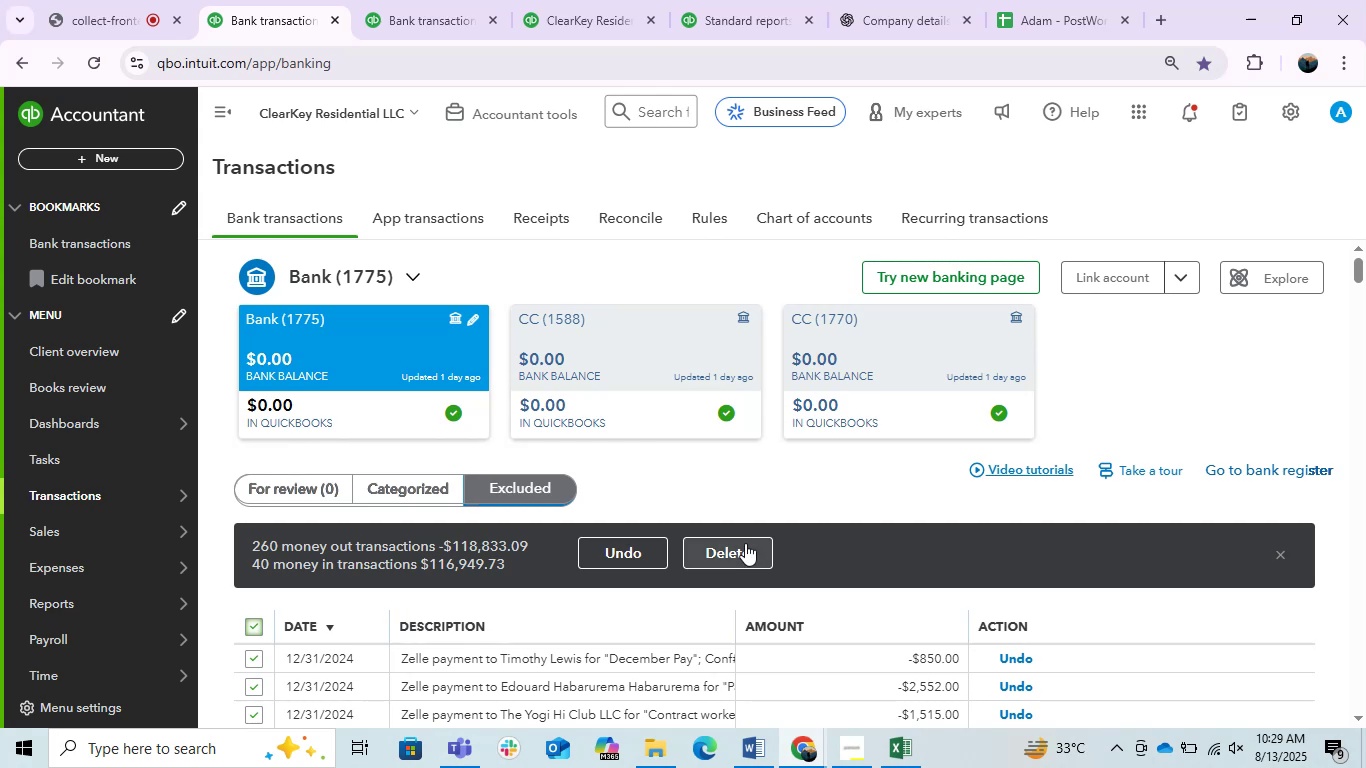 
left_click([745, 543])
 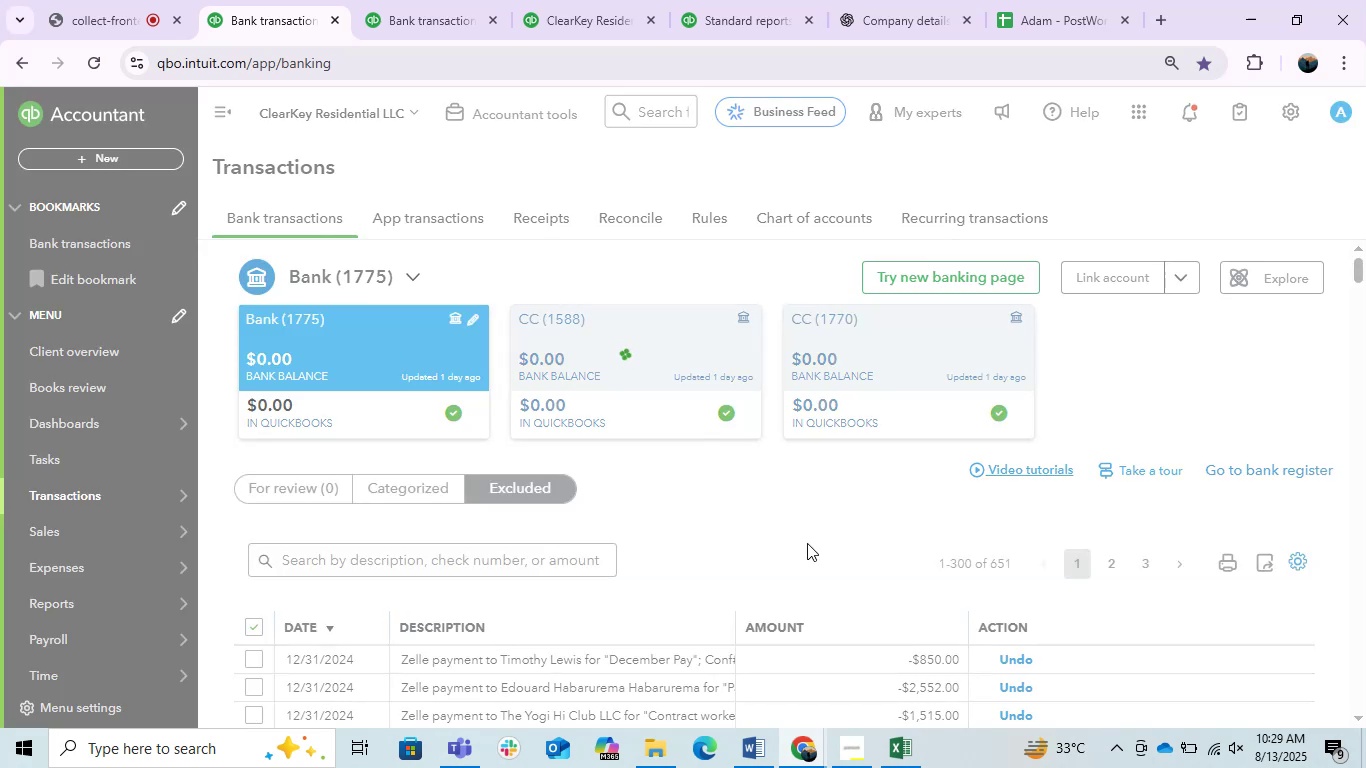 
left_click([447, 0])
 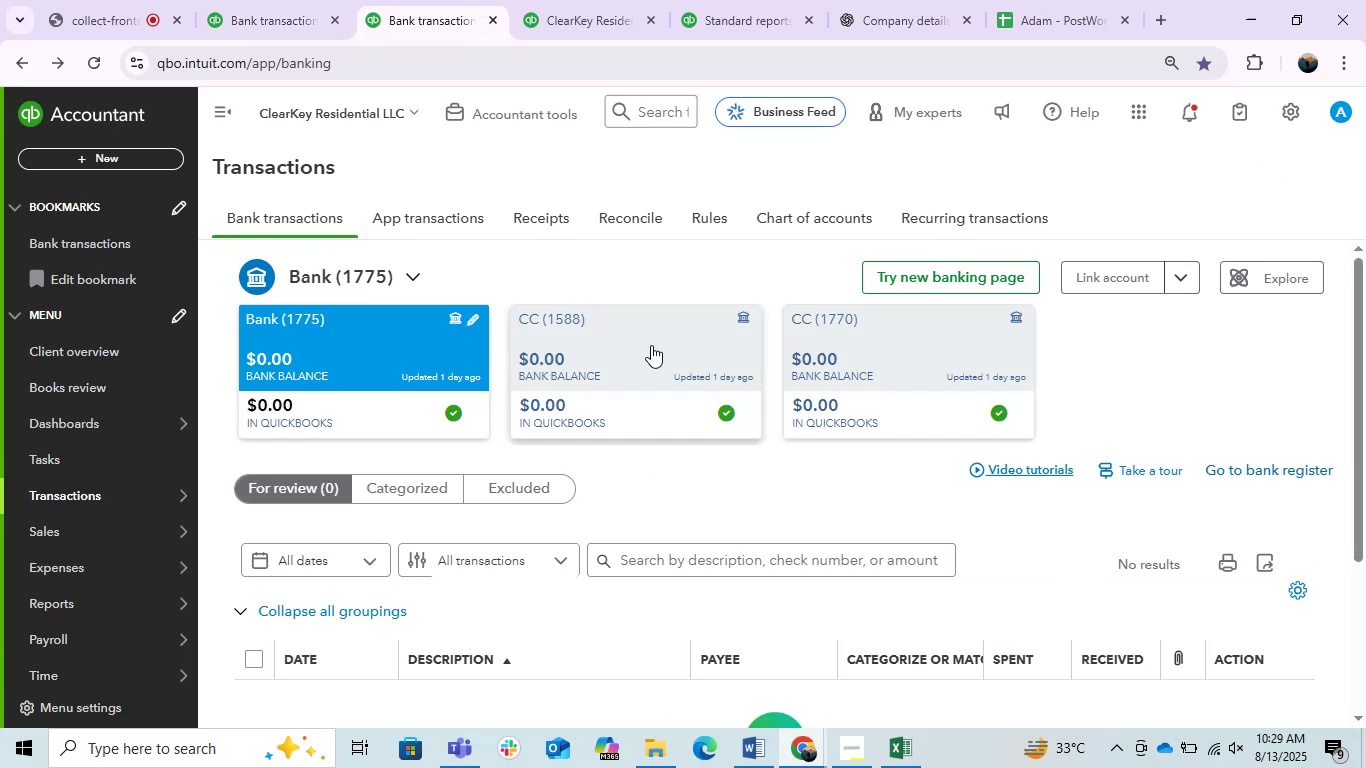 
left_click([651, 346])
 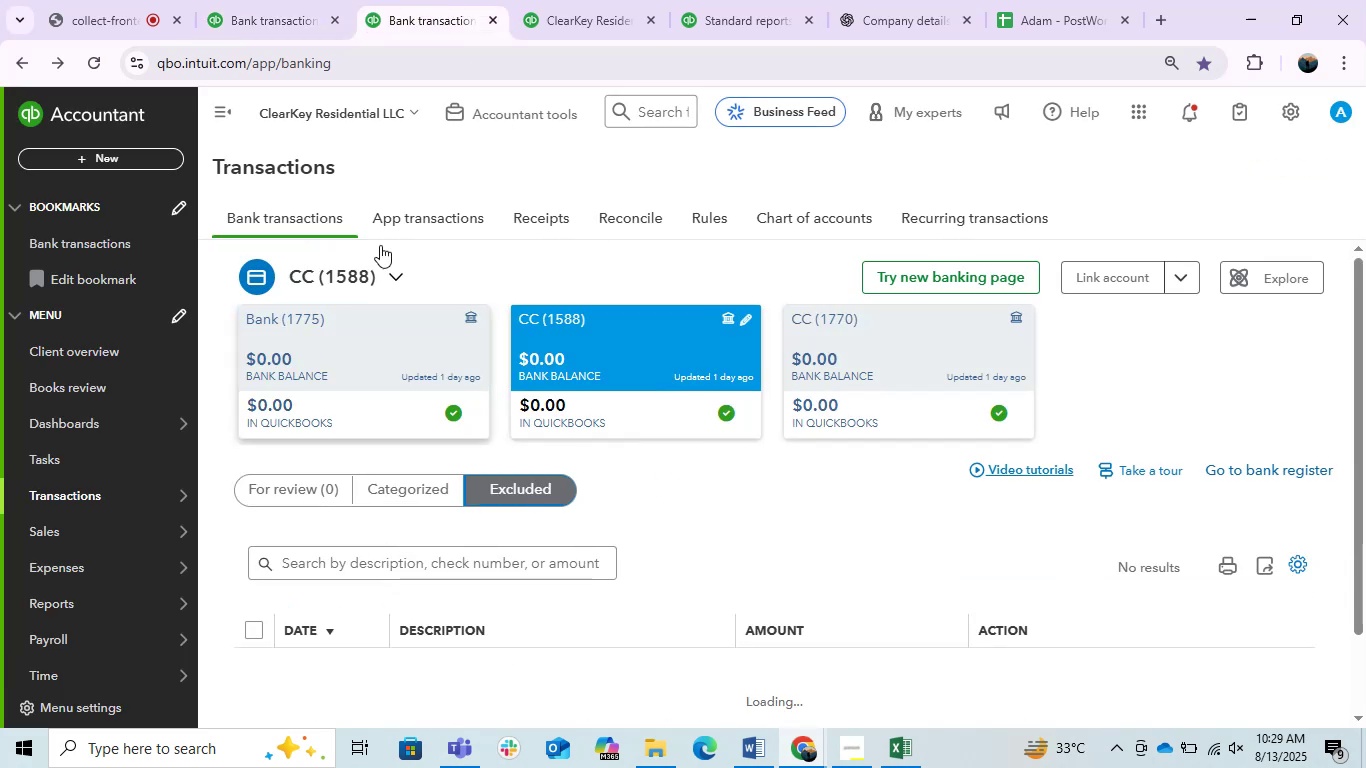 
left_click([203, 92])
 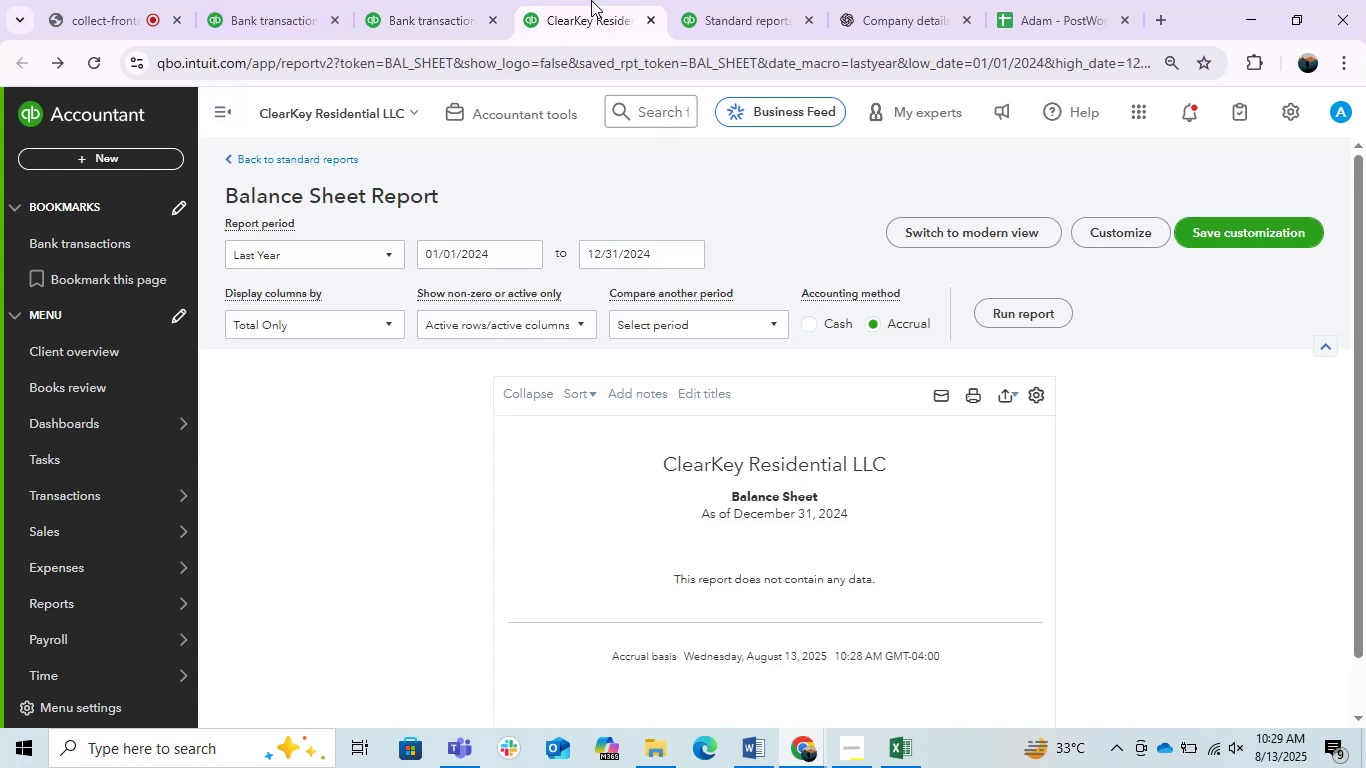 
scroll: coordinate [609, 485], scroll_direction: up, amount: 3.0
 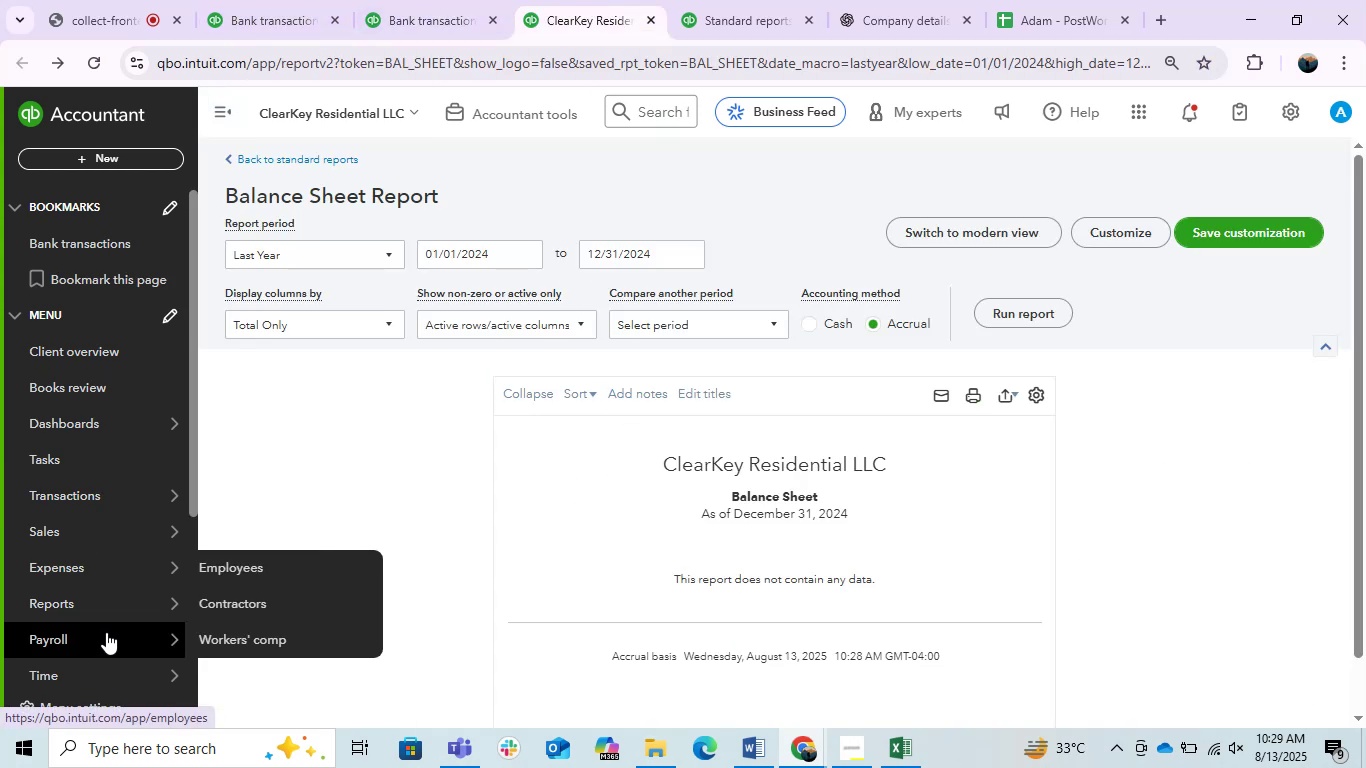 
left_click([238, 506])
 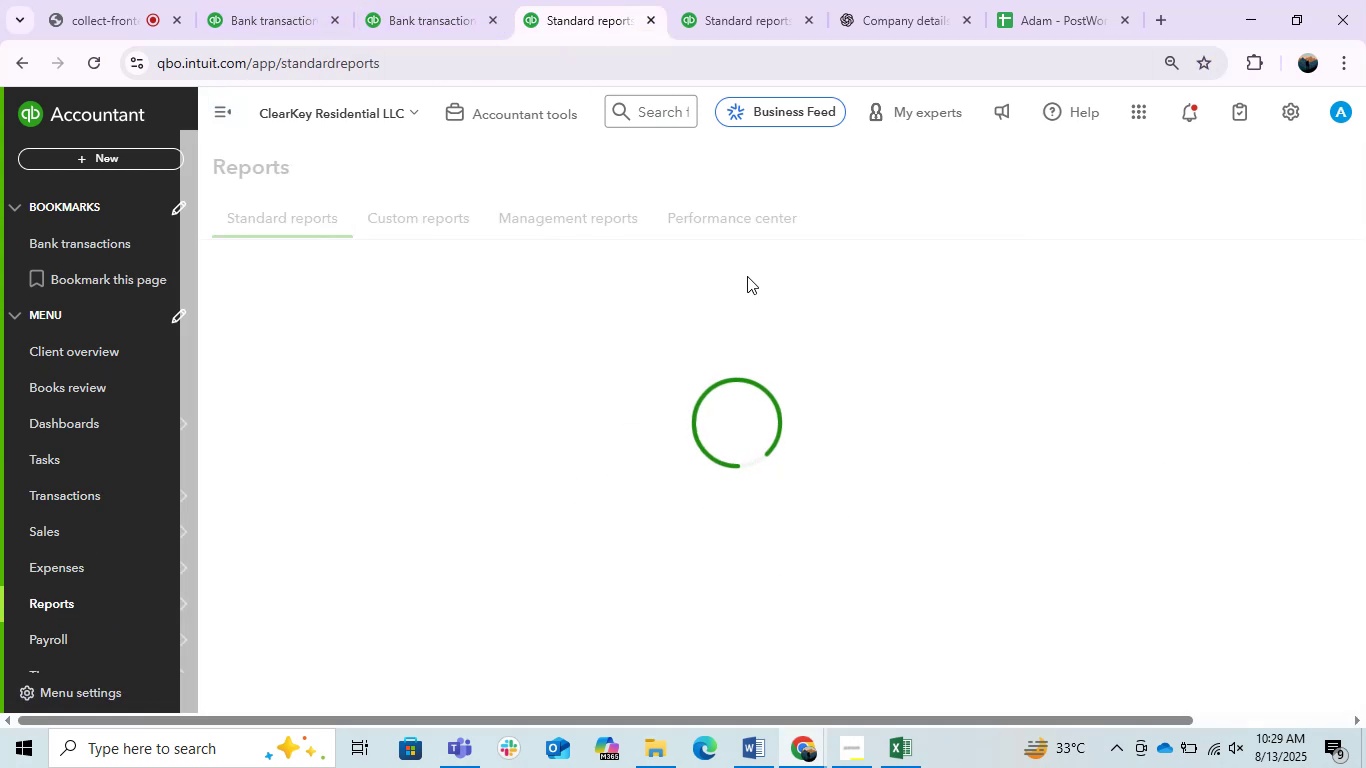 
left_click([779, 0])
 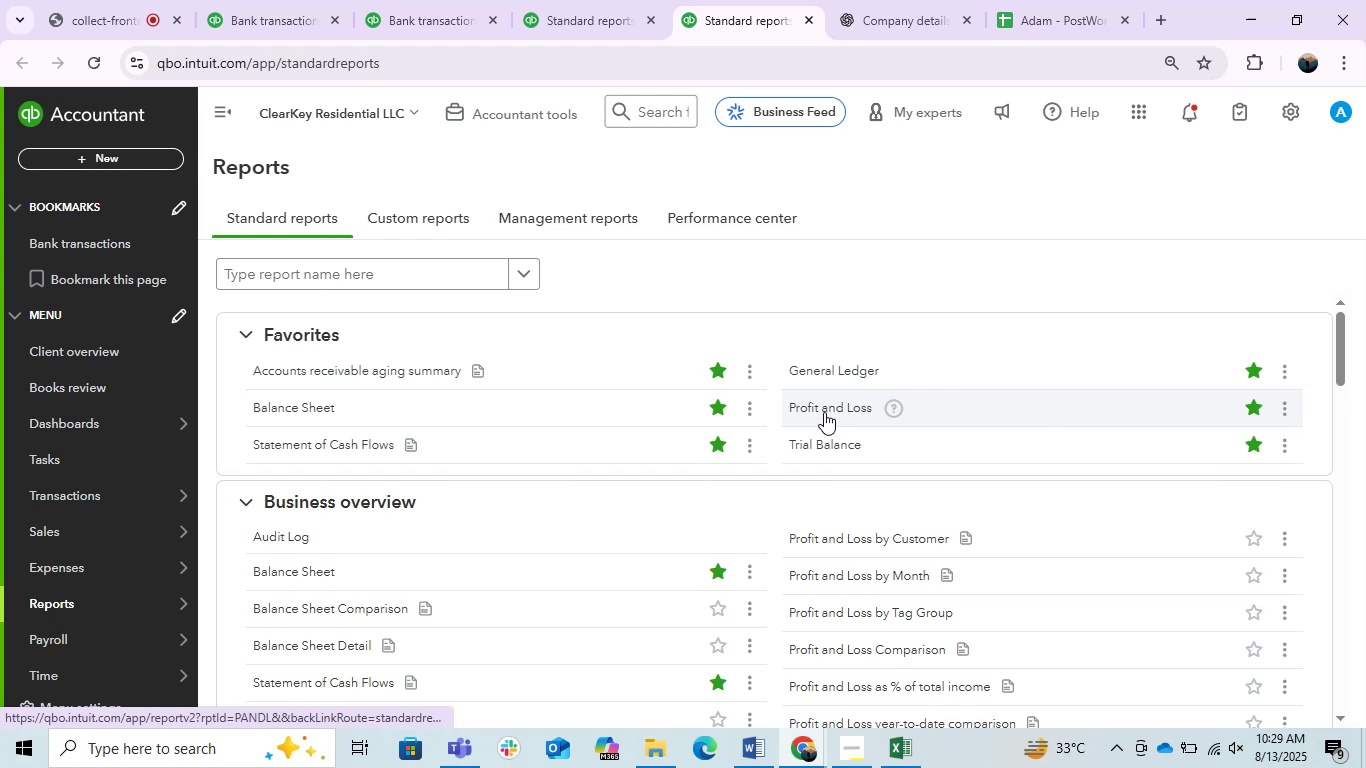 
right_click([277, 410])
 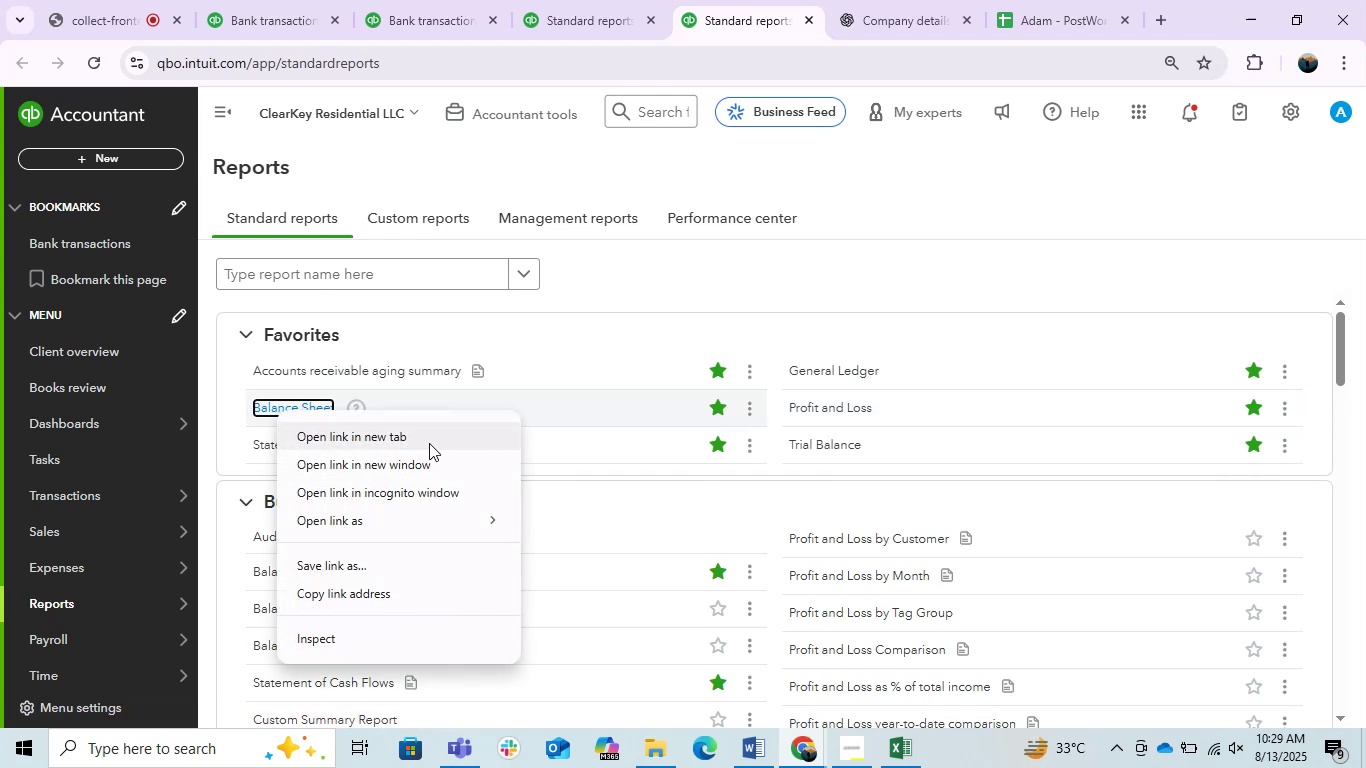 
left_click([416, 442])
 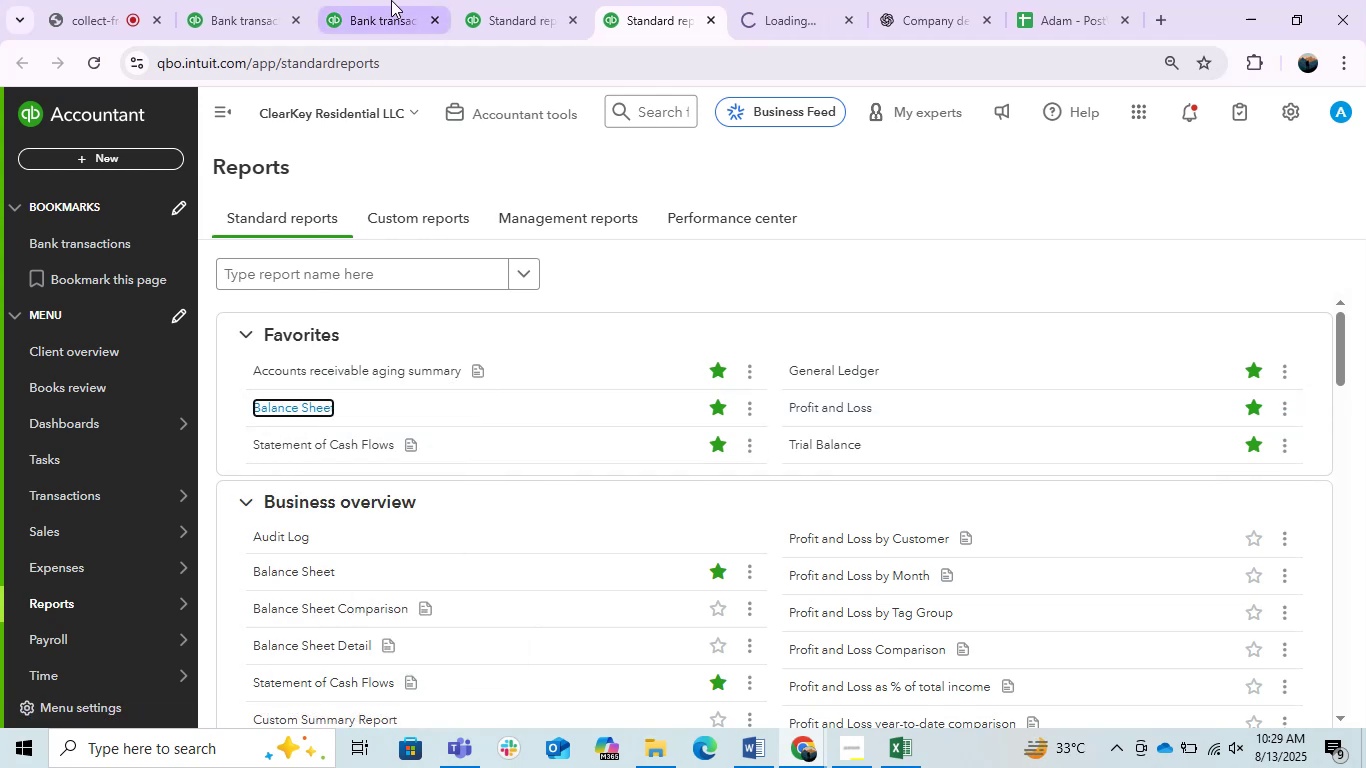 
left_click([391, 0])
 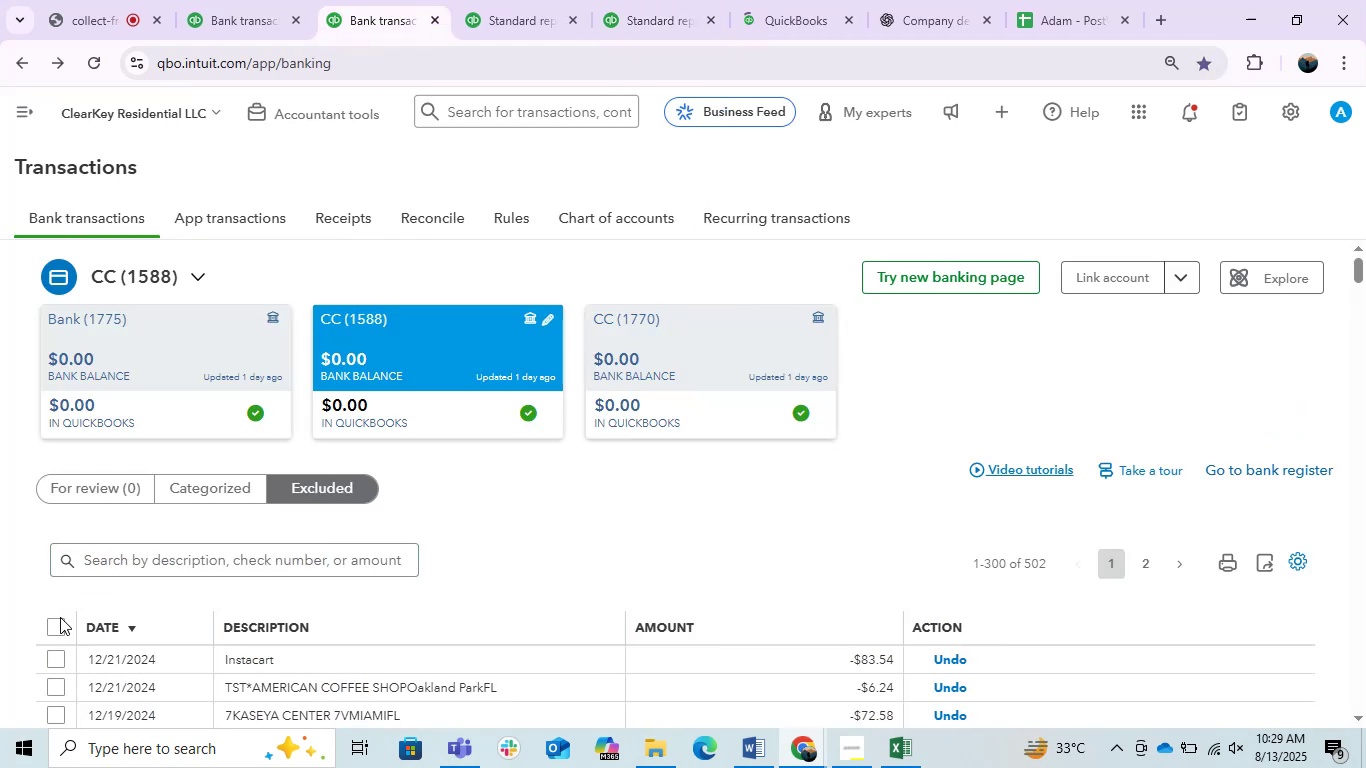 
left_click([60, 617])
 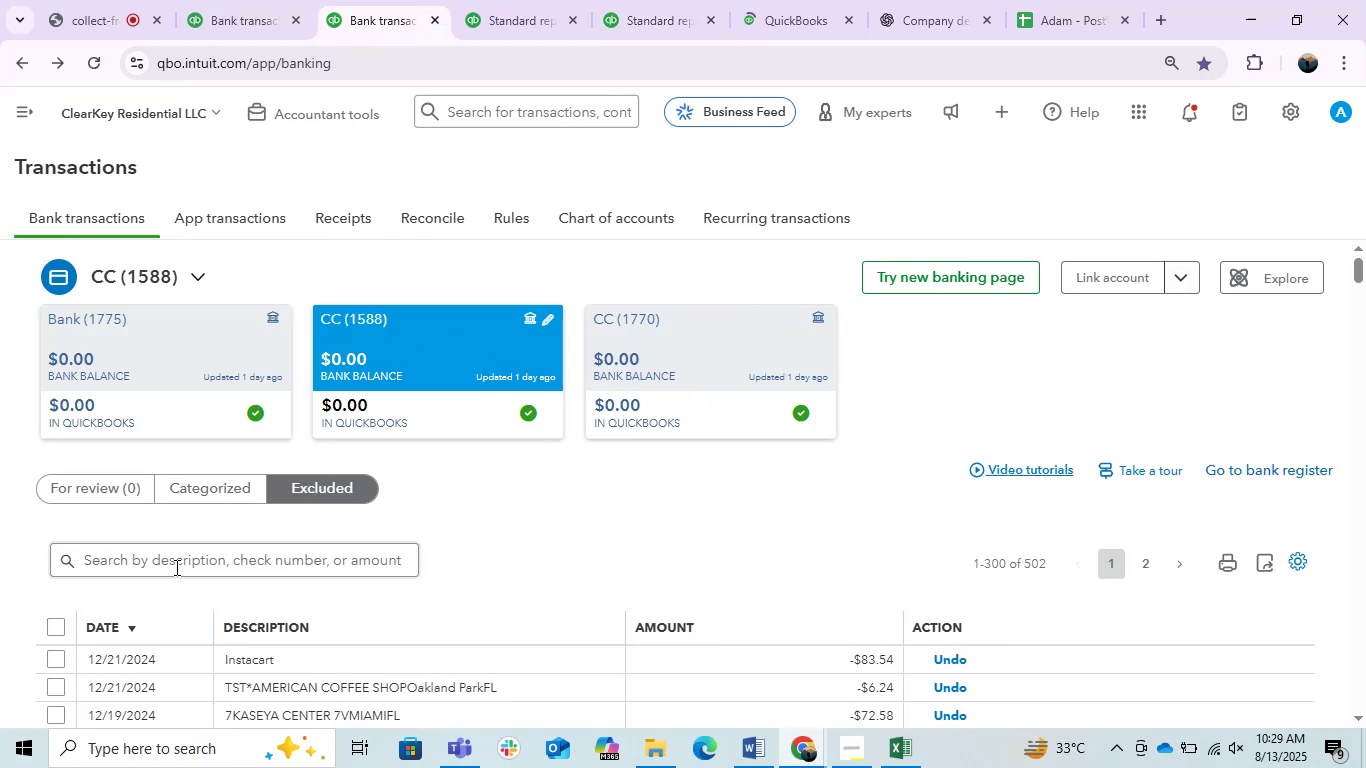 
left_click([57, 624])
 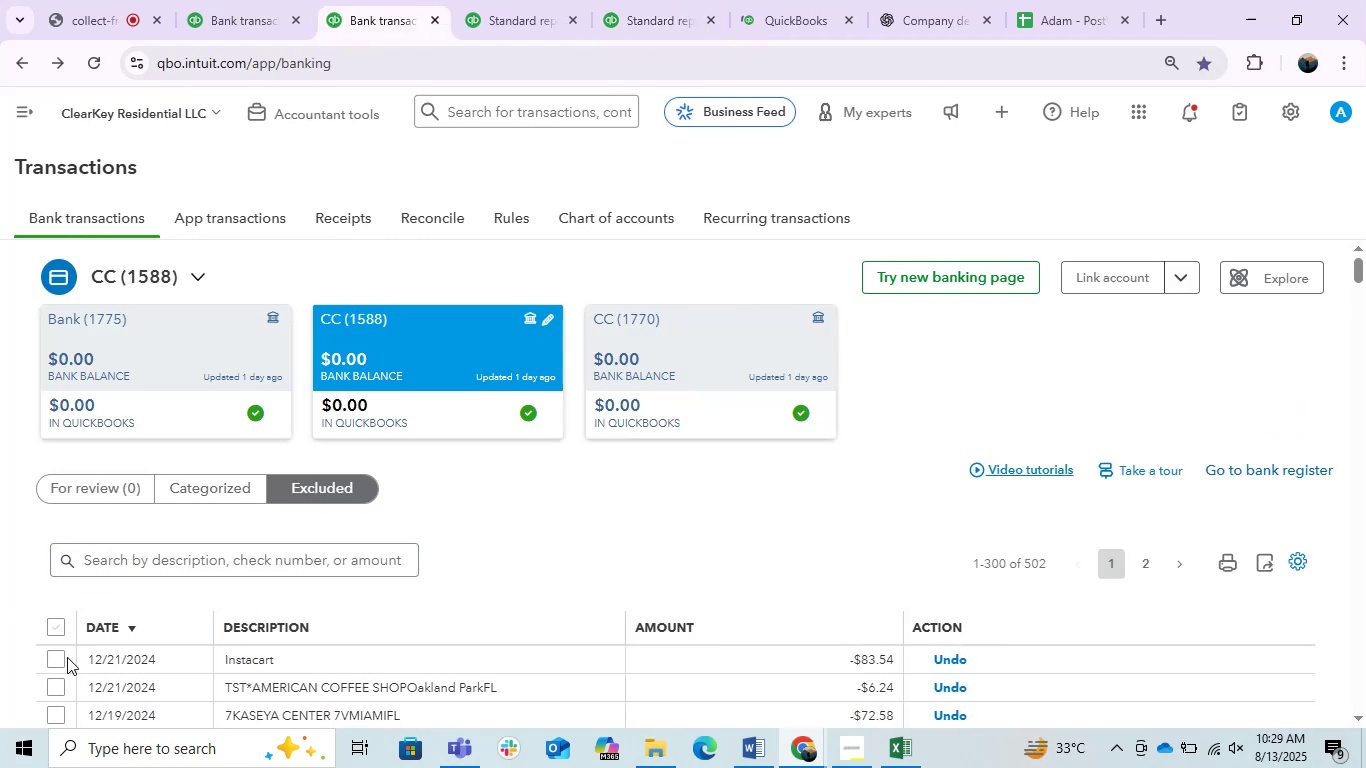 
left_click([52, 657])
 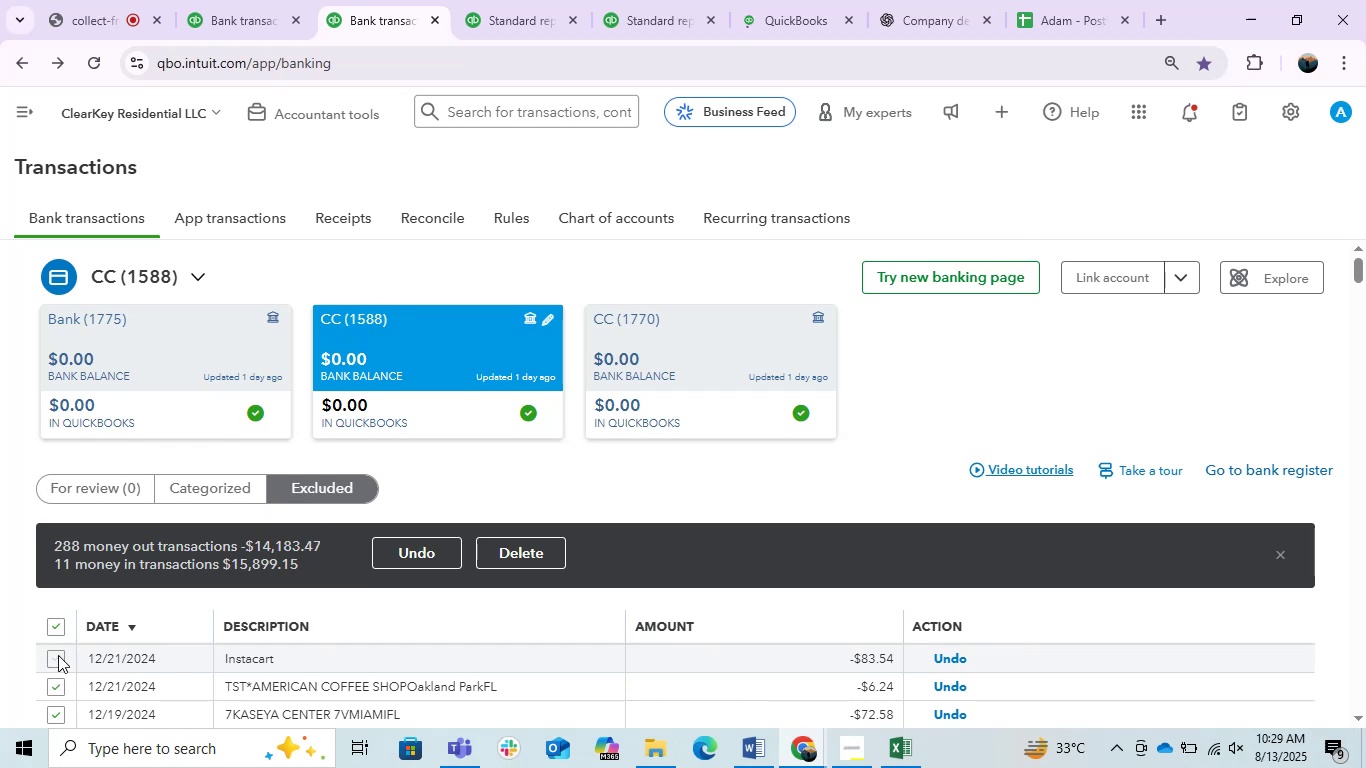 
left_click([58, 655])
 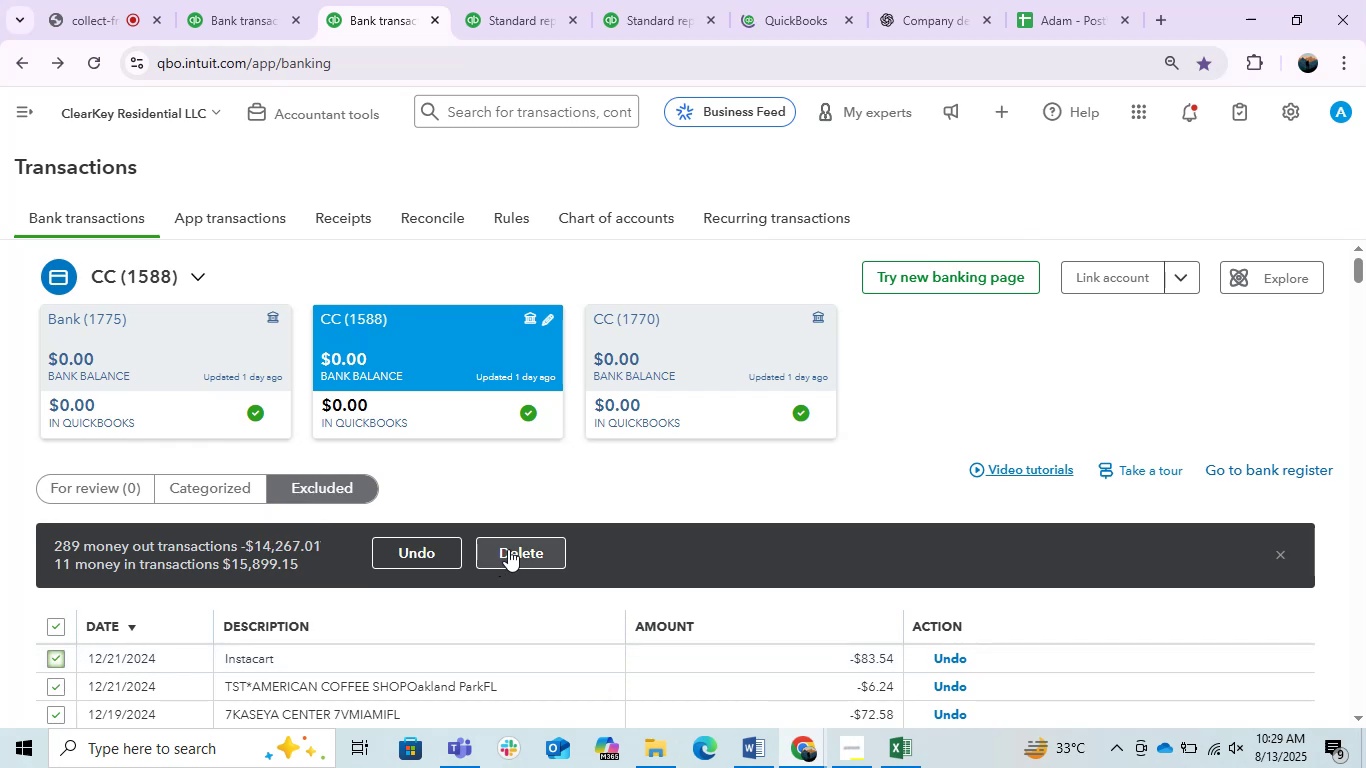 
left_click([508, 549])
 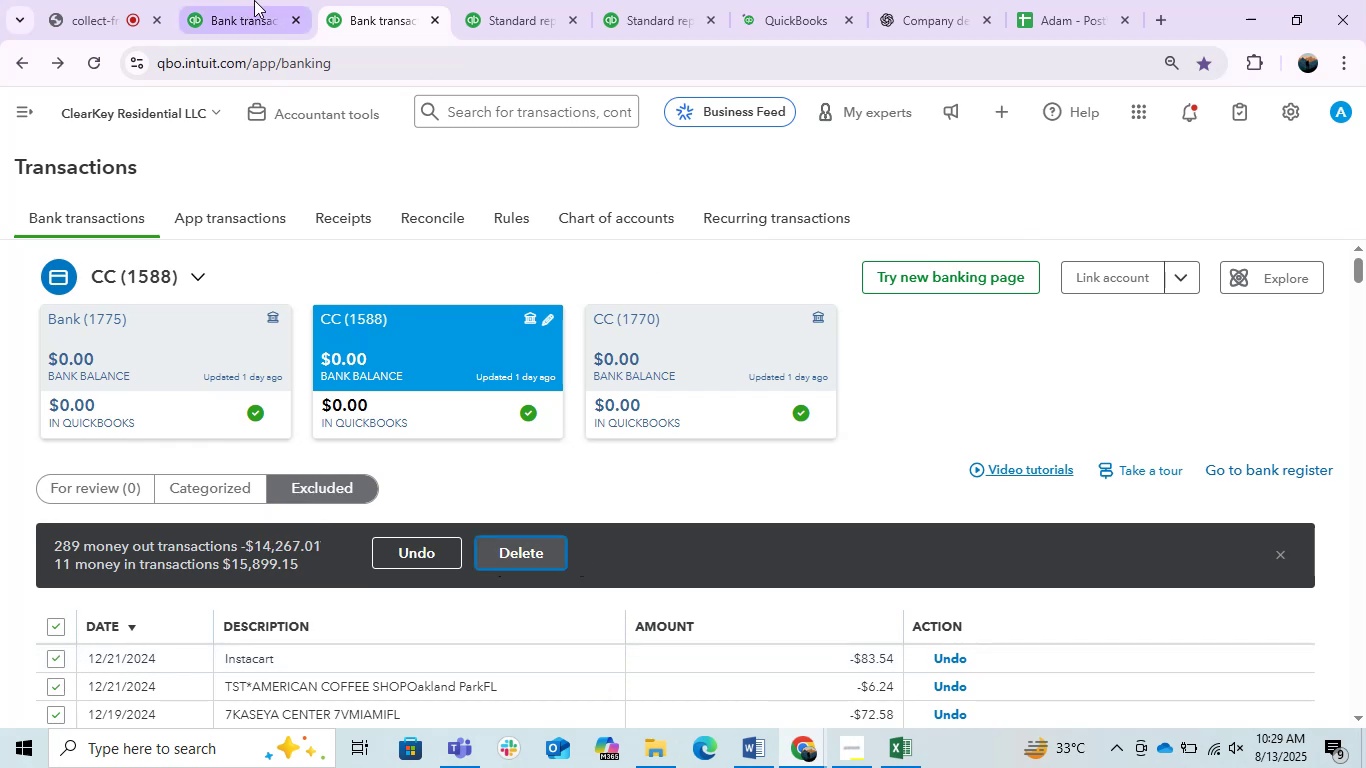 
left_click([263, 0])
 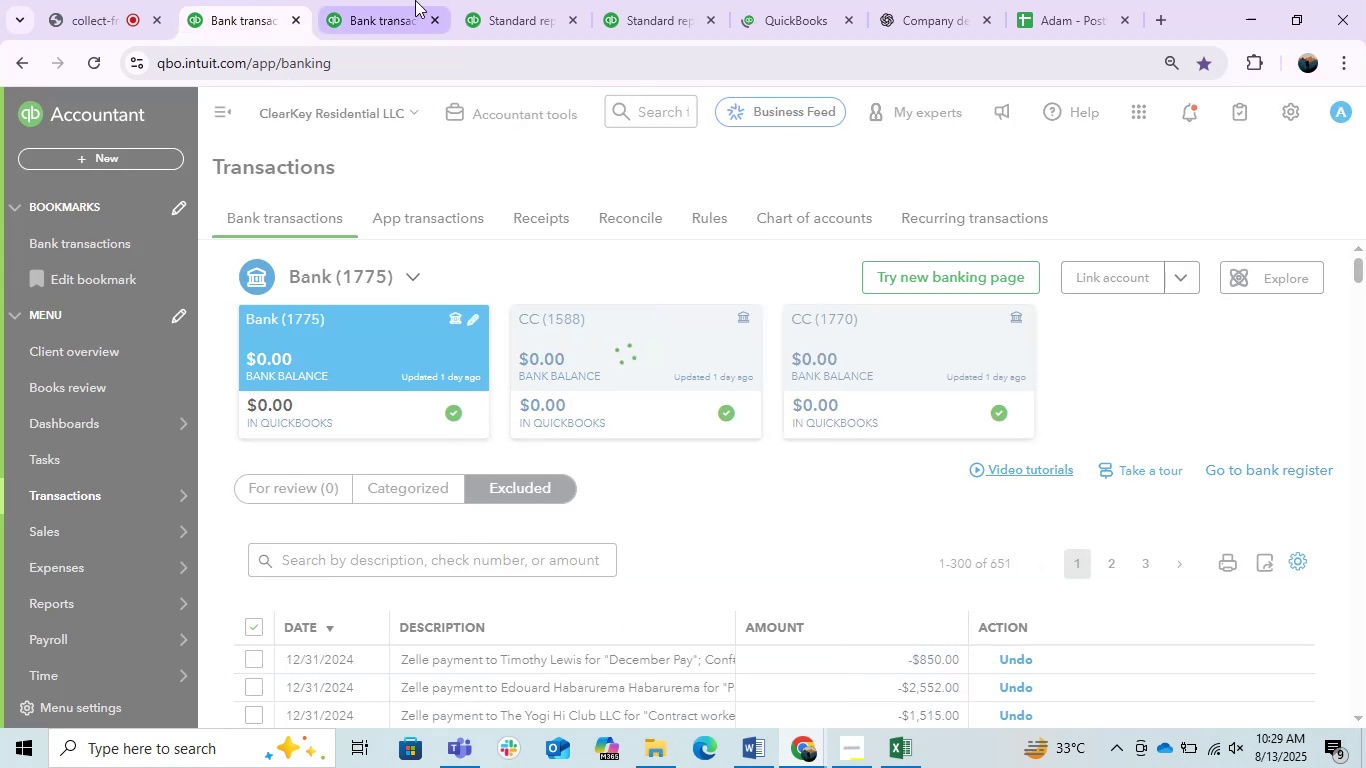 
left_click([399, 3])
 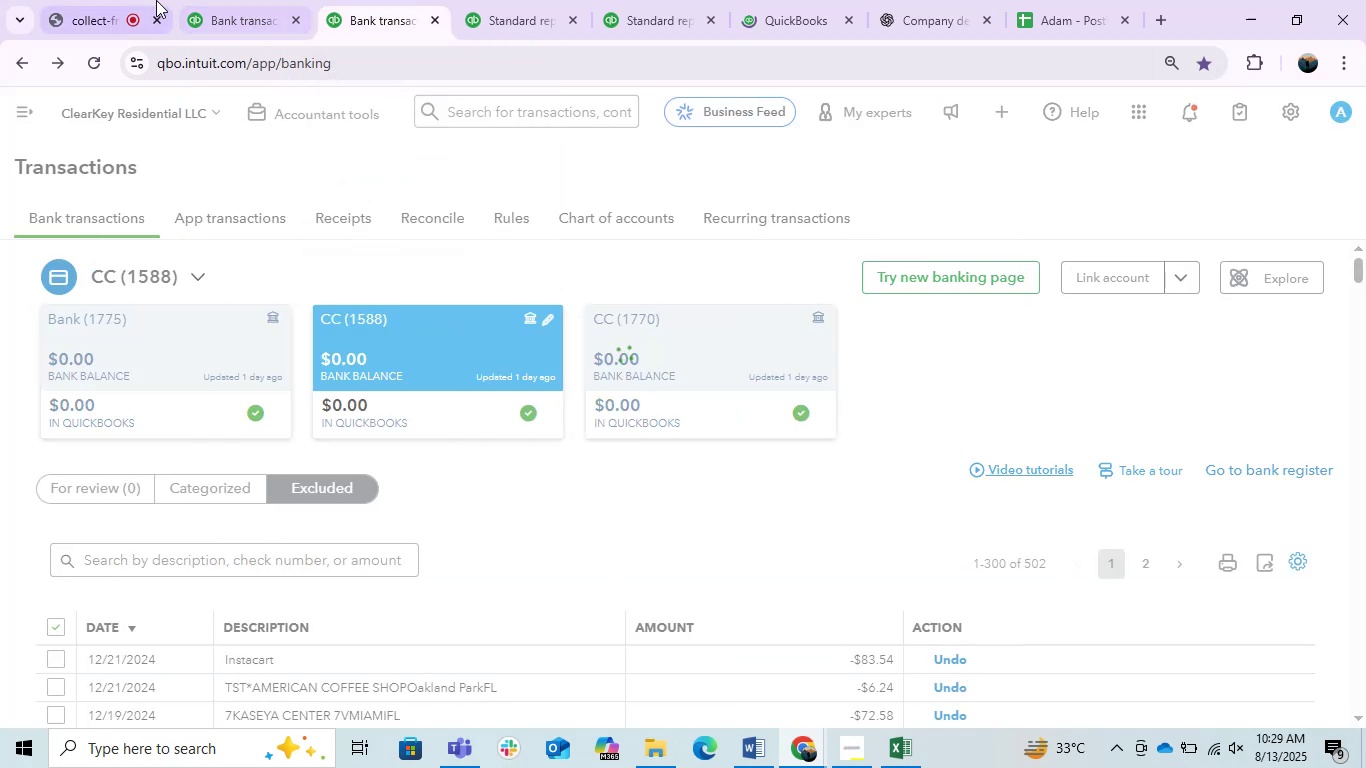 
left_click([98, 0])
 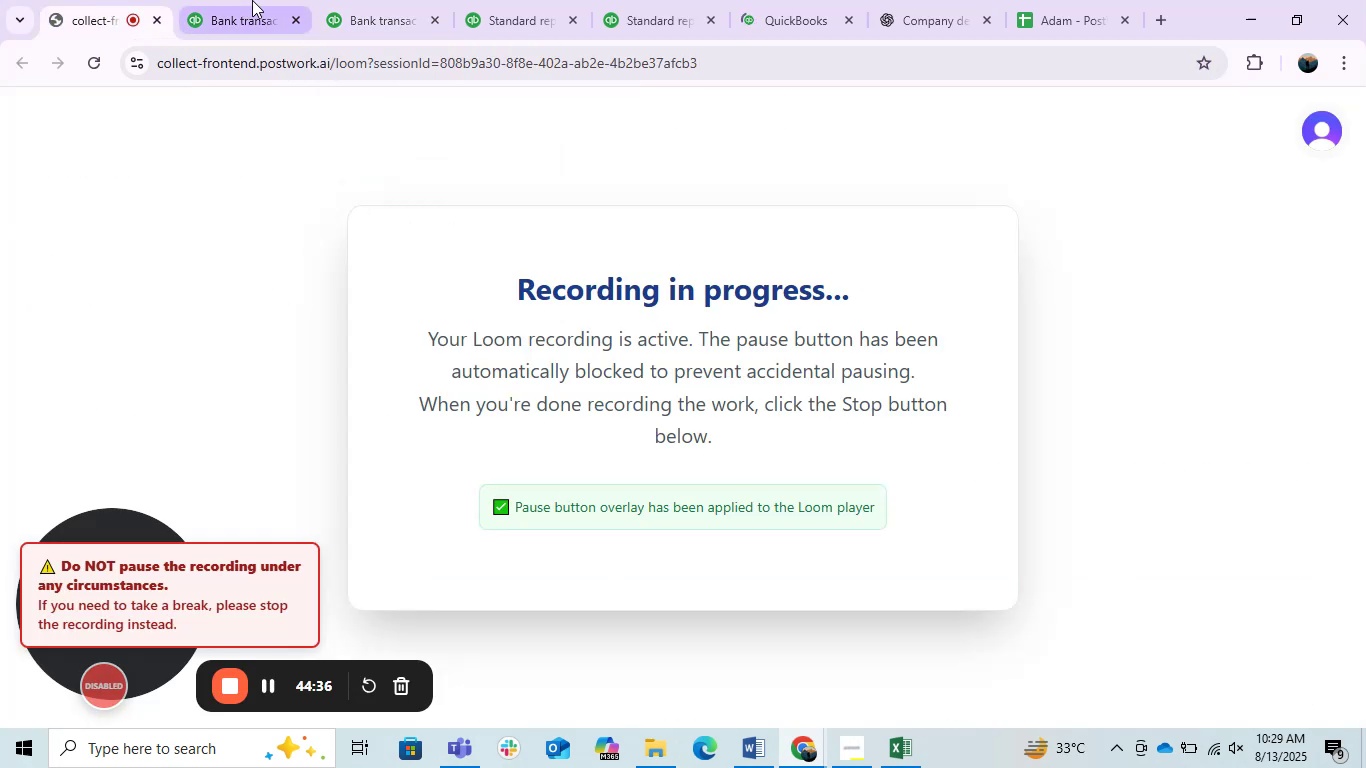 
left_click([252, 0])
 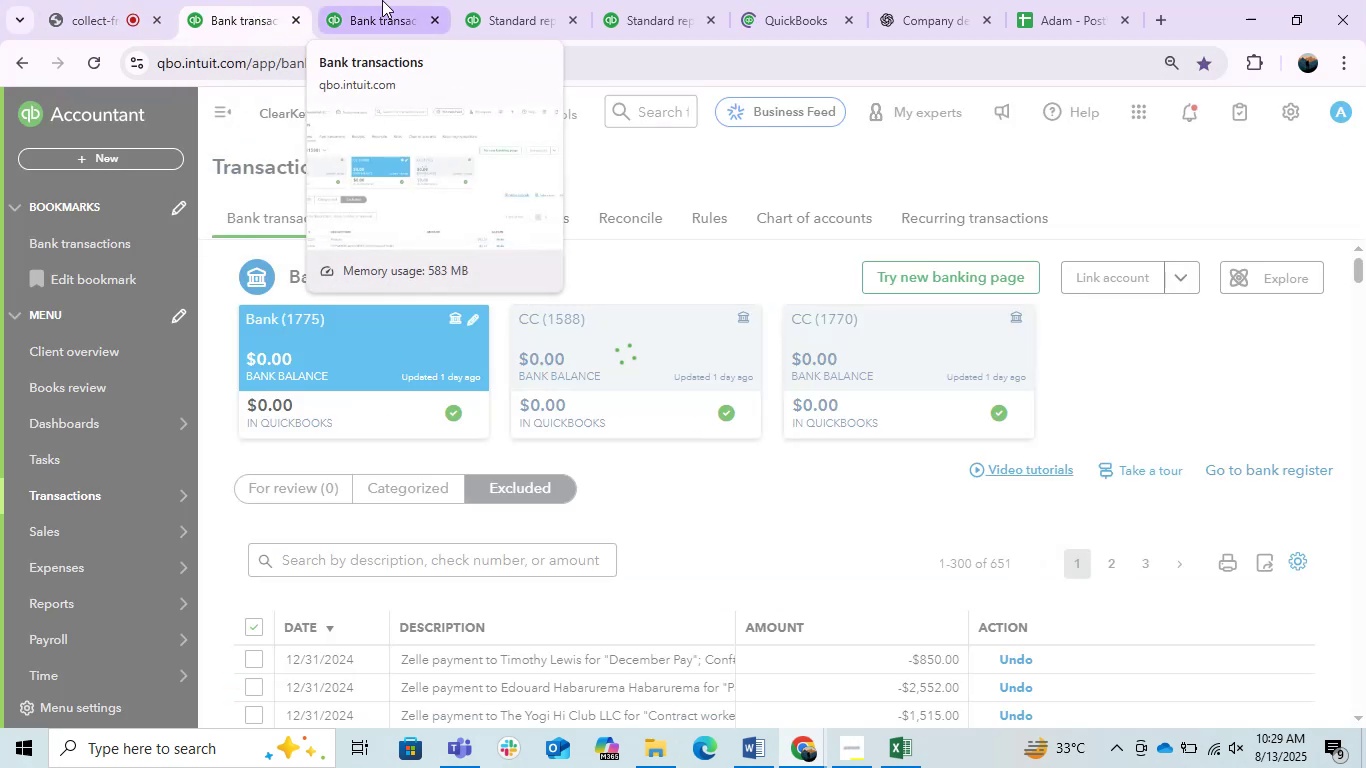 
left_click([382, 0])
 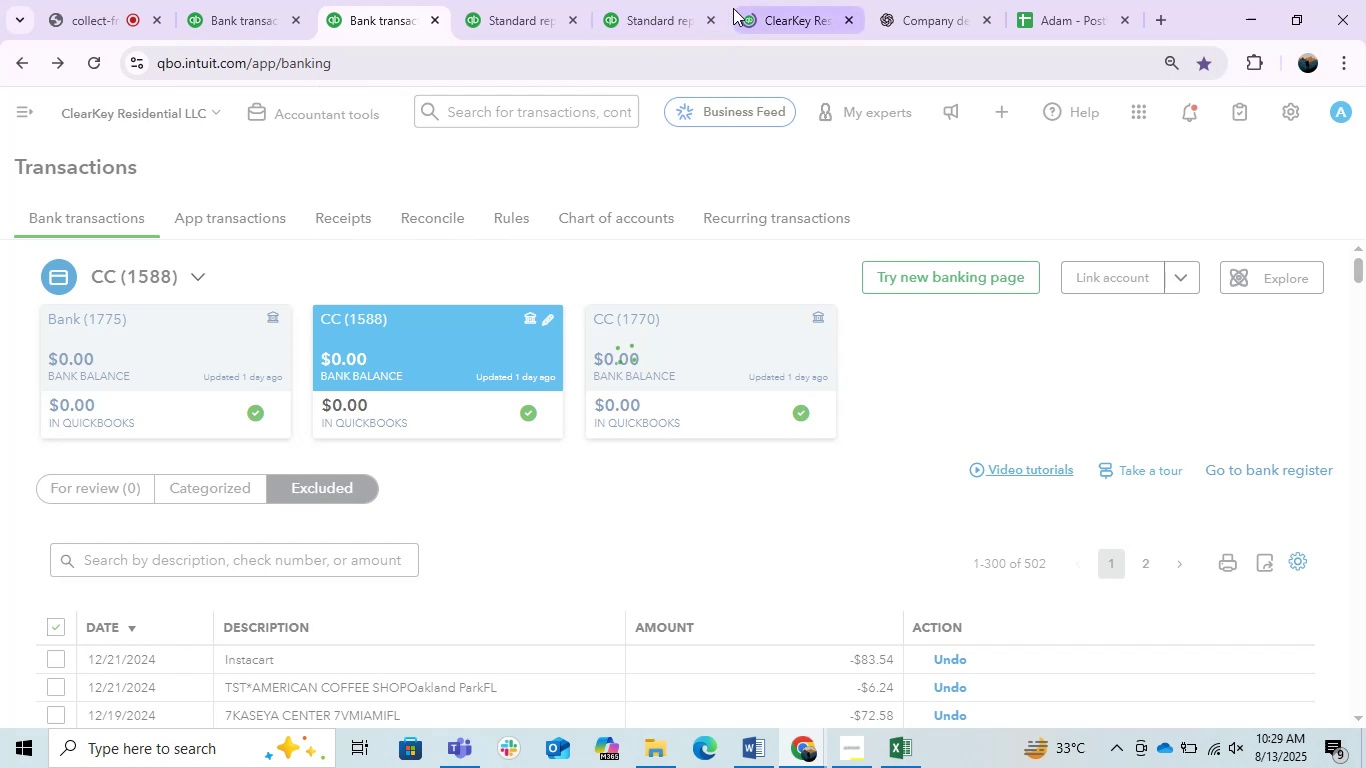 
left_click([781, 0])
 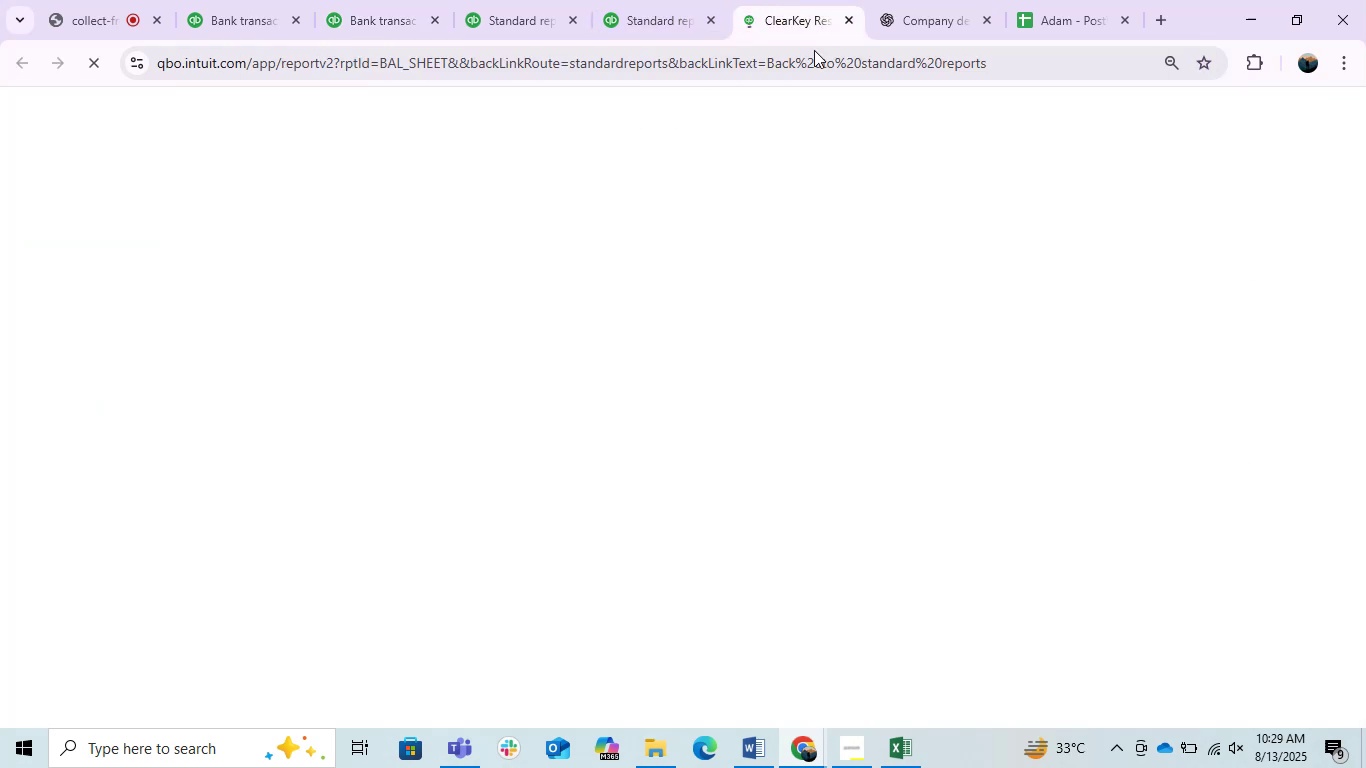 
left_click([662, 0])
 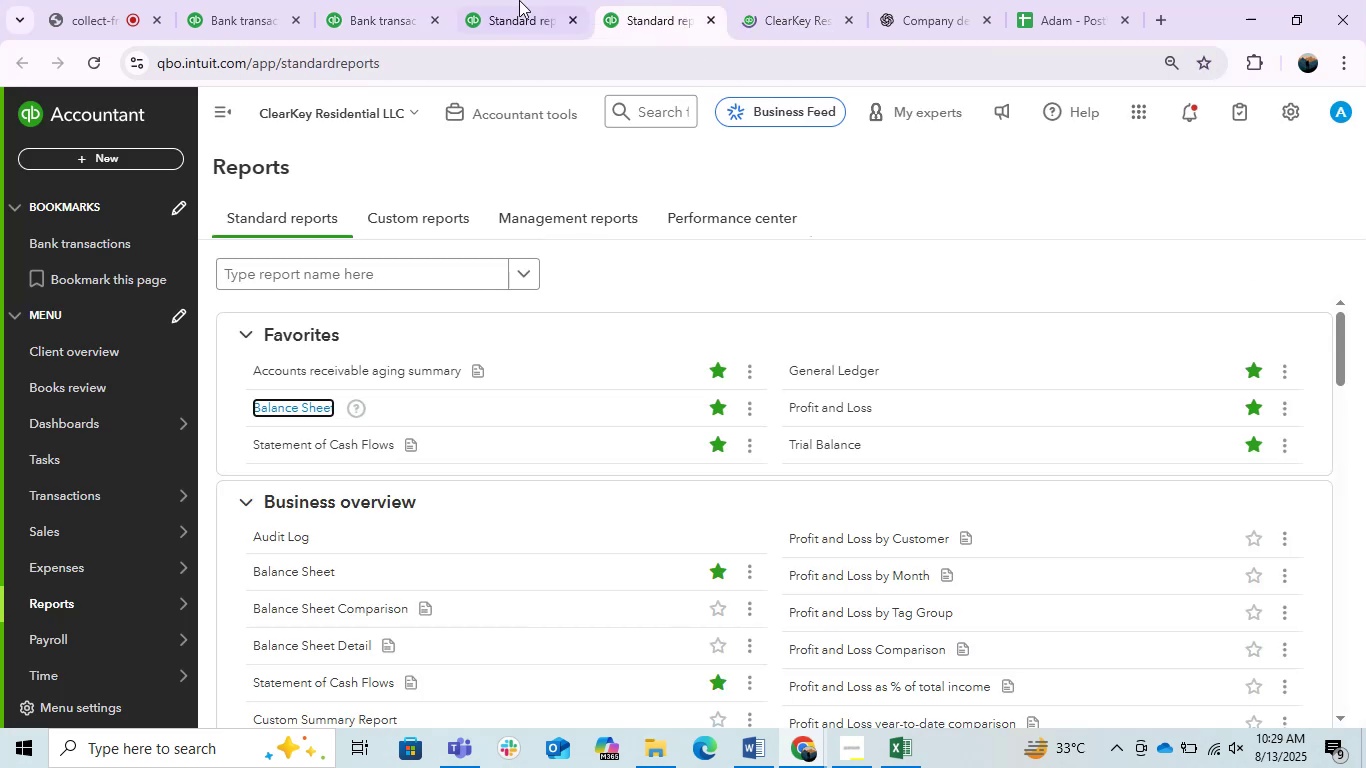 
left_click([519, 0])
 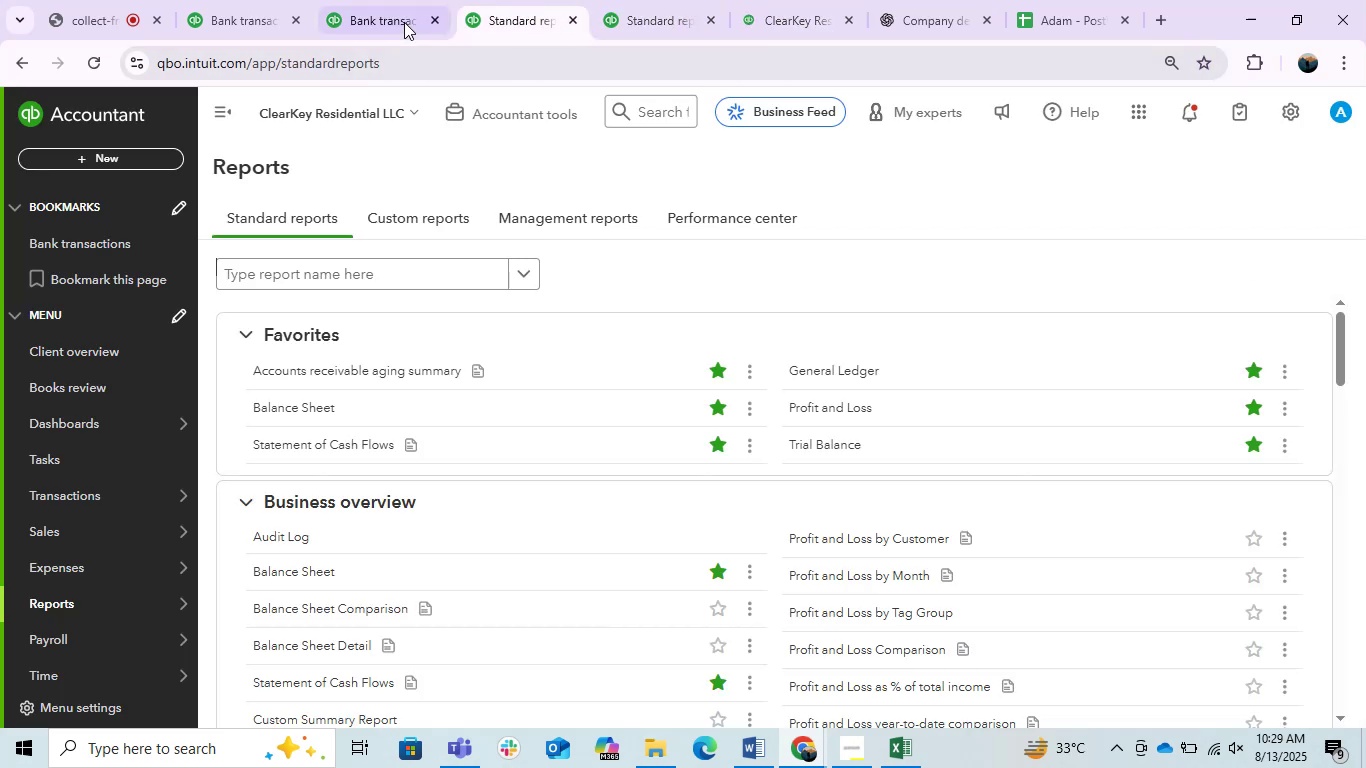 
left_click([390, 0])
 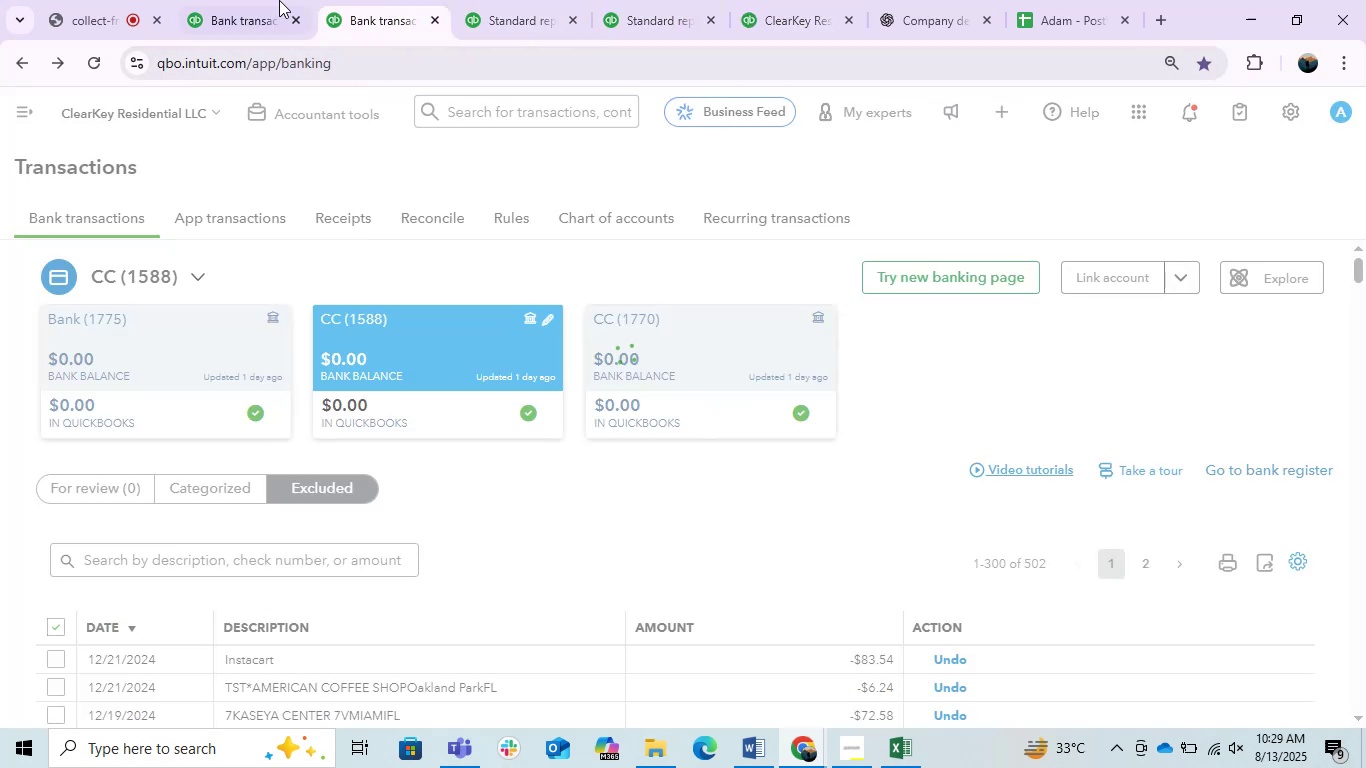 
left_click_drag(start_coordinate=[259, 0], to_coordinate=[253, 0])
 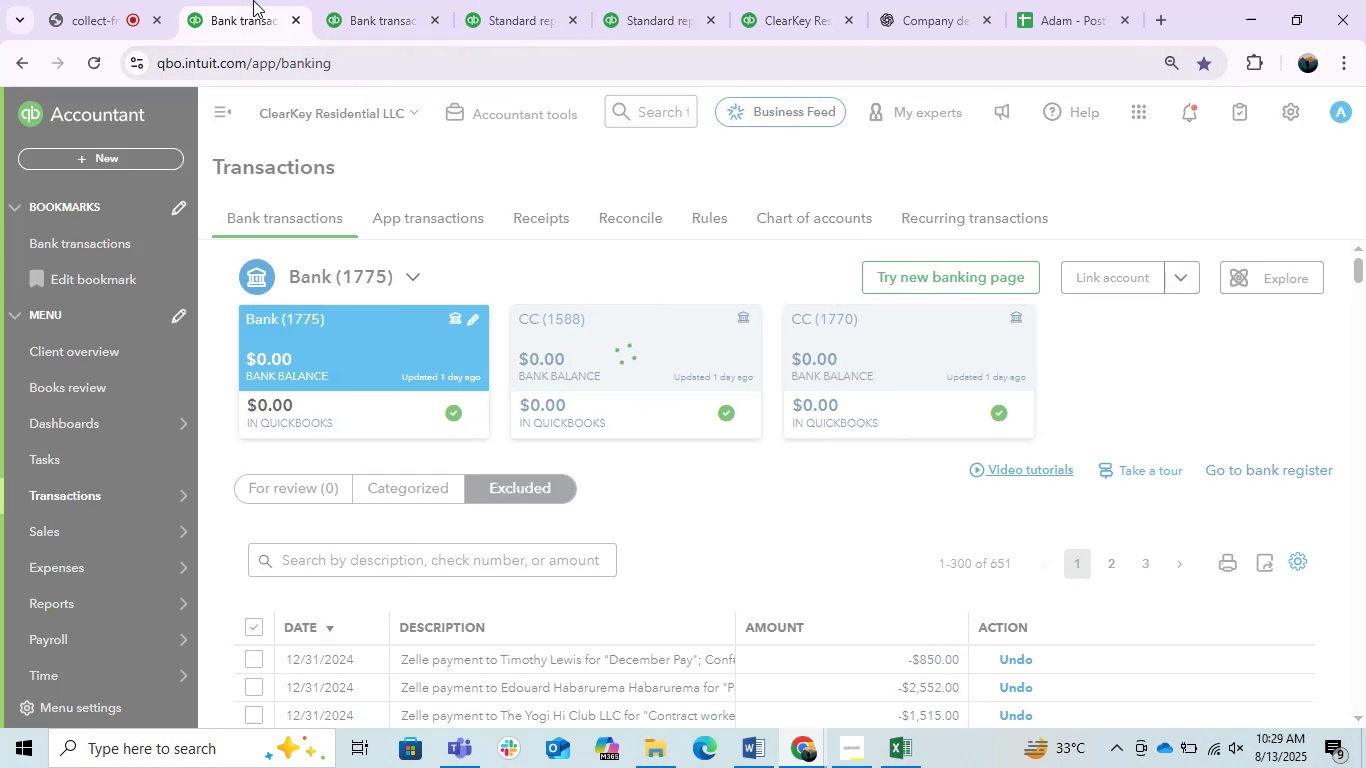 
mouse_move([262, 0])
 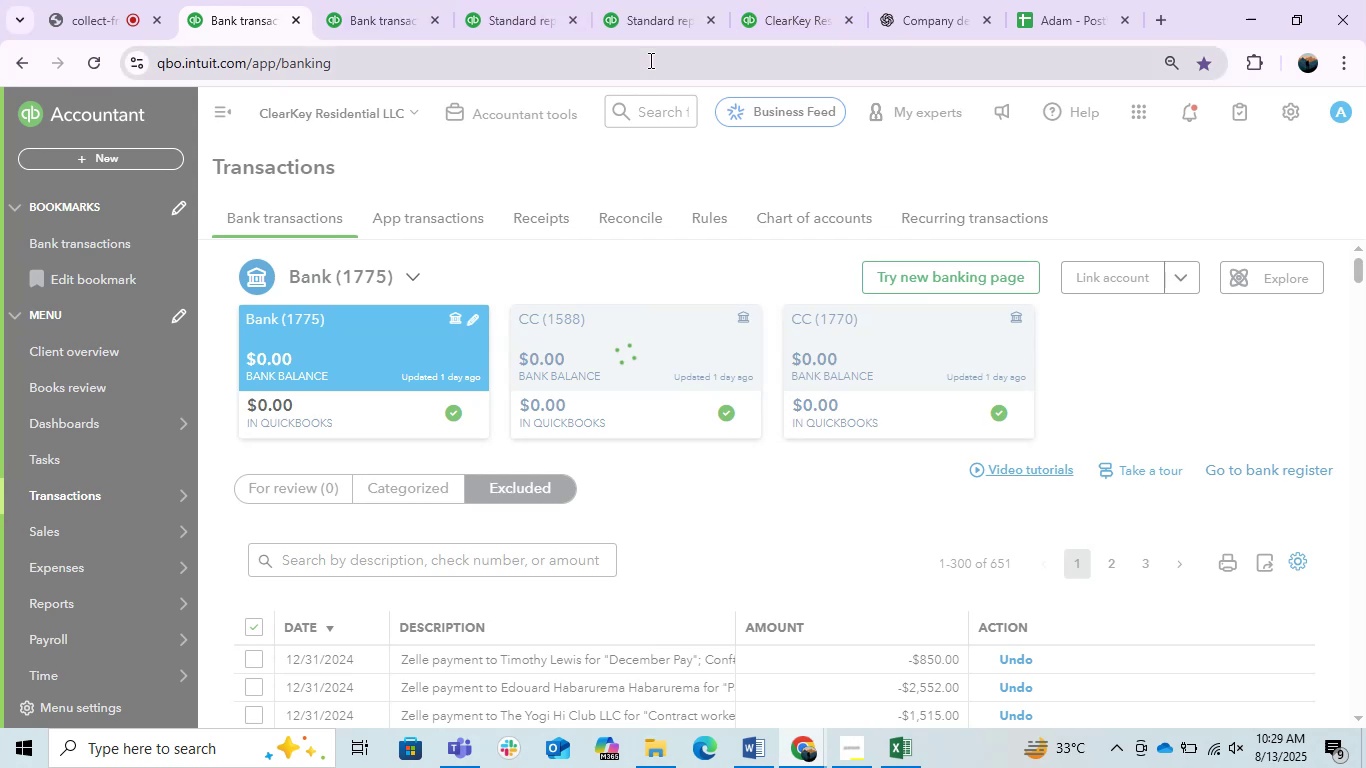 
left_click([706, 0])
 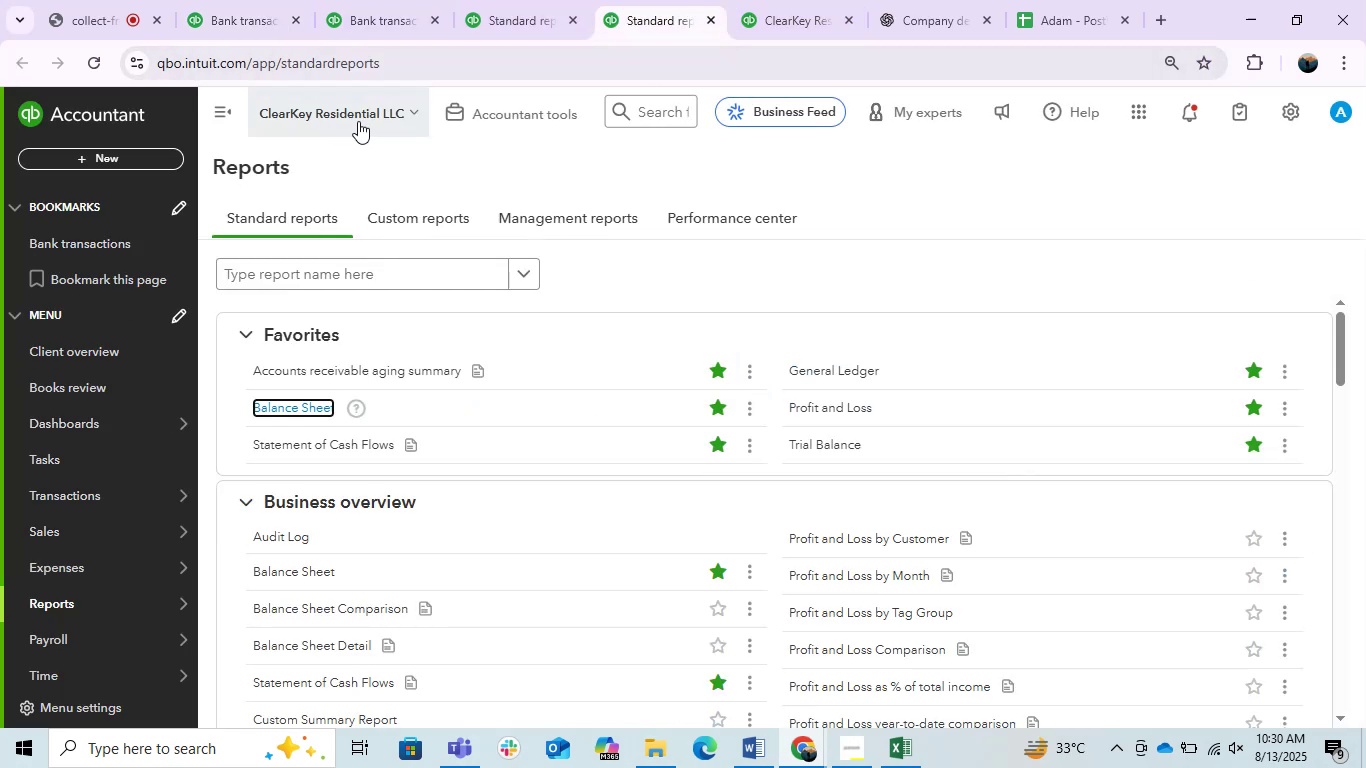 
left_click([505, 106])
 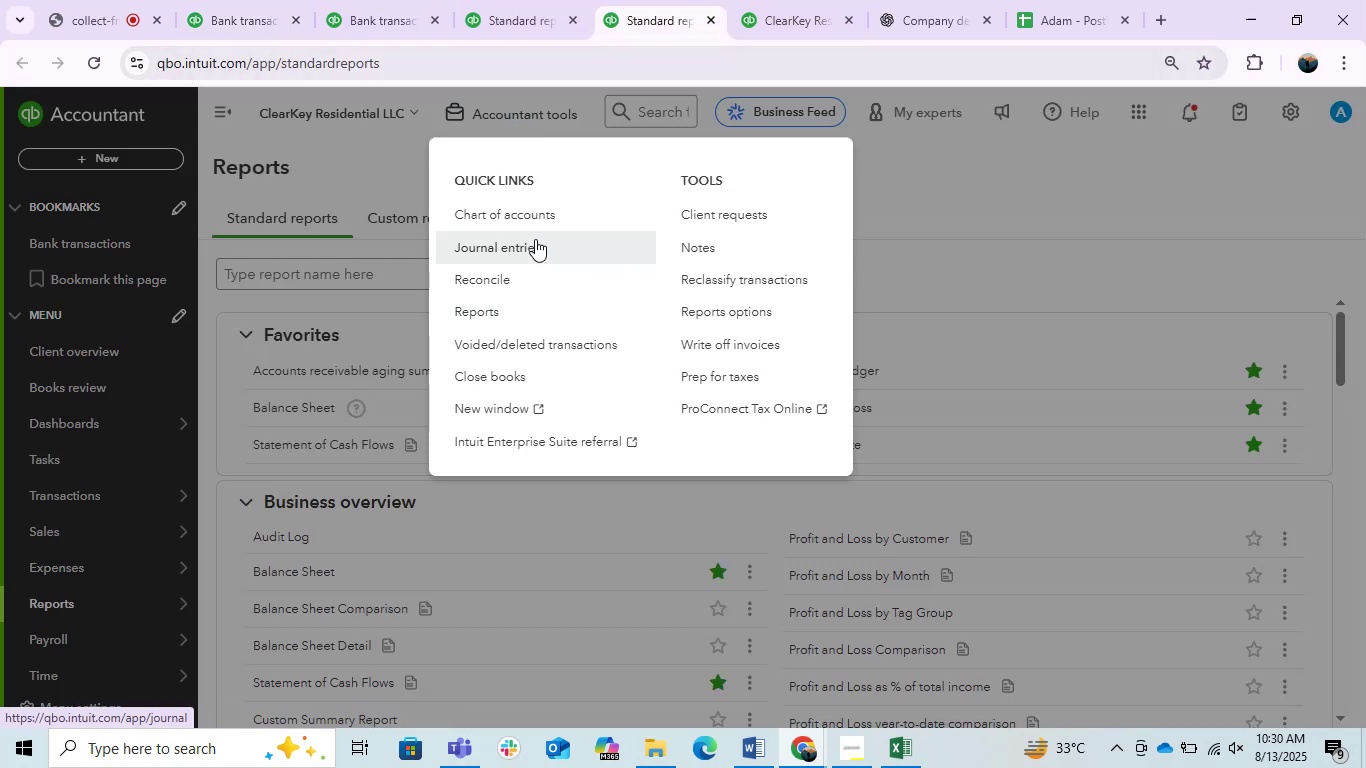 
left_click([507, 210])
 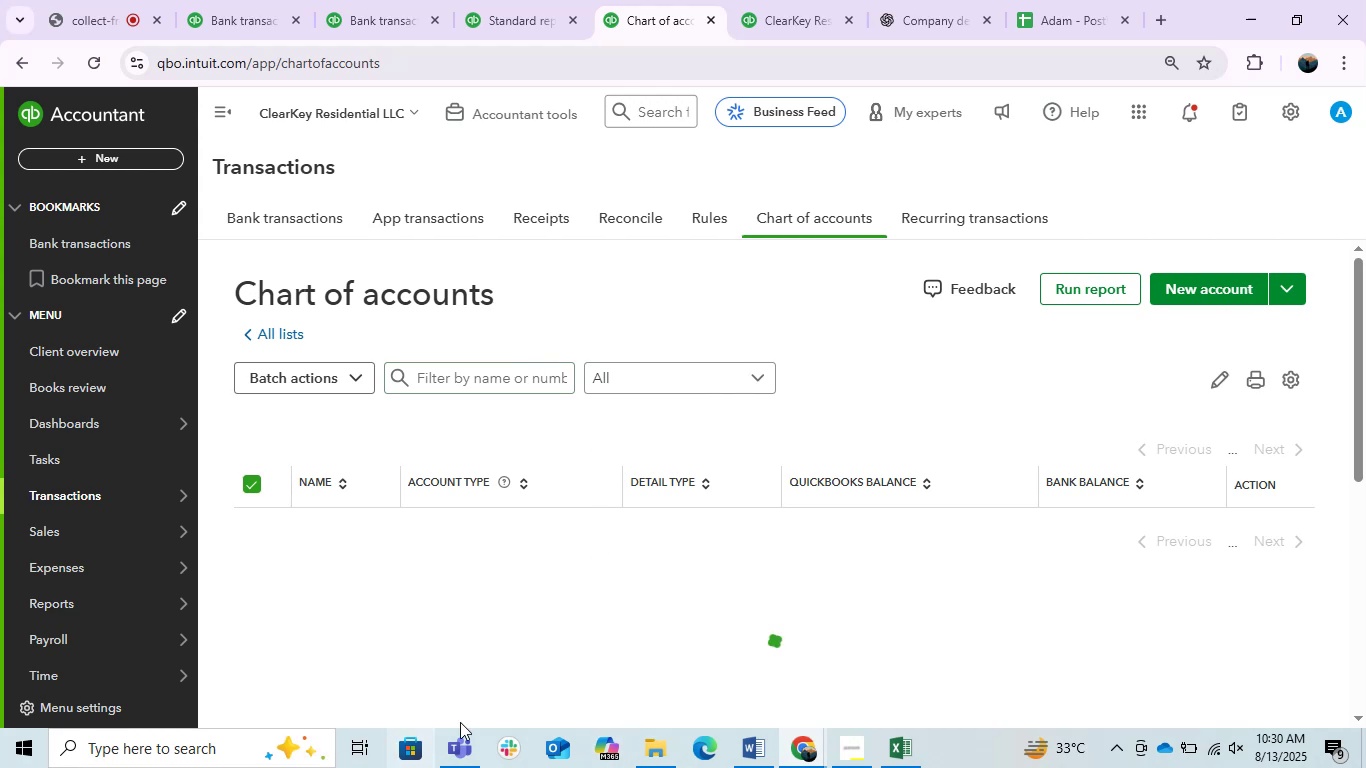 
wait(7.26)
 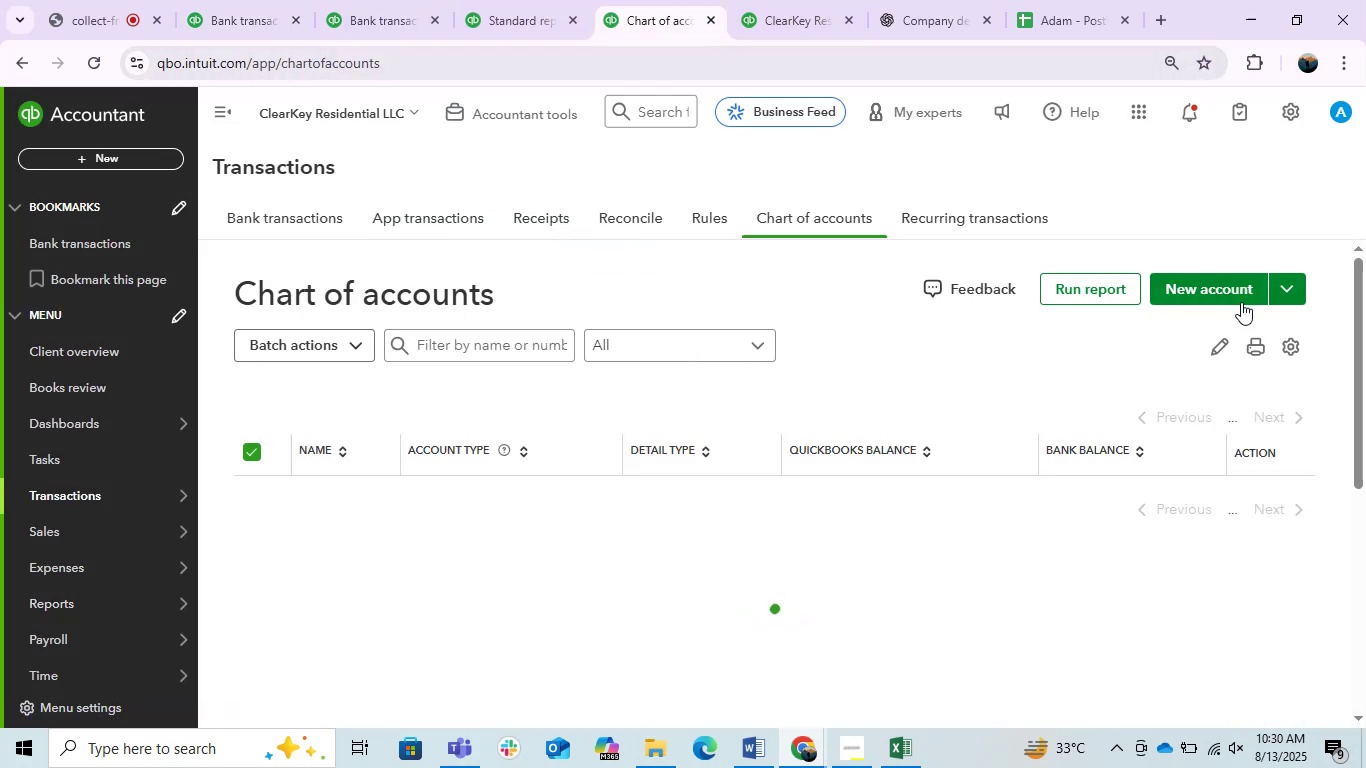 
left_click([665, 753])
 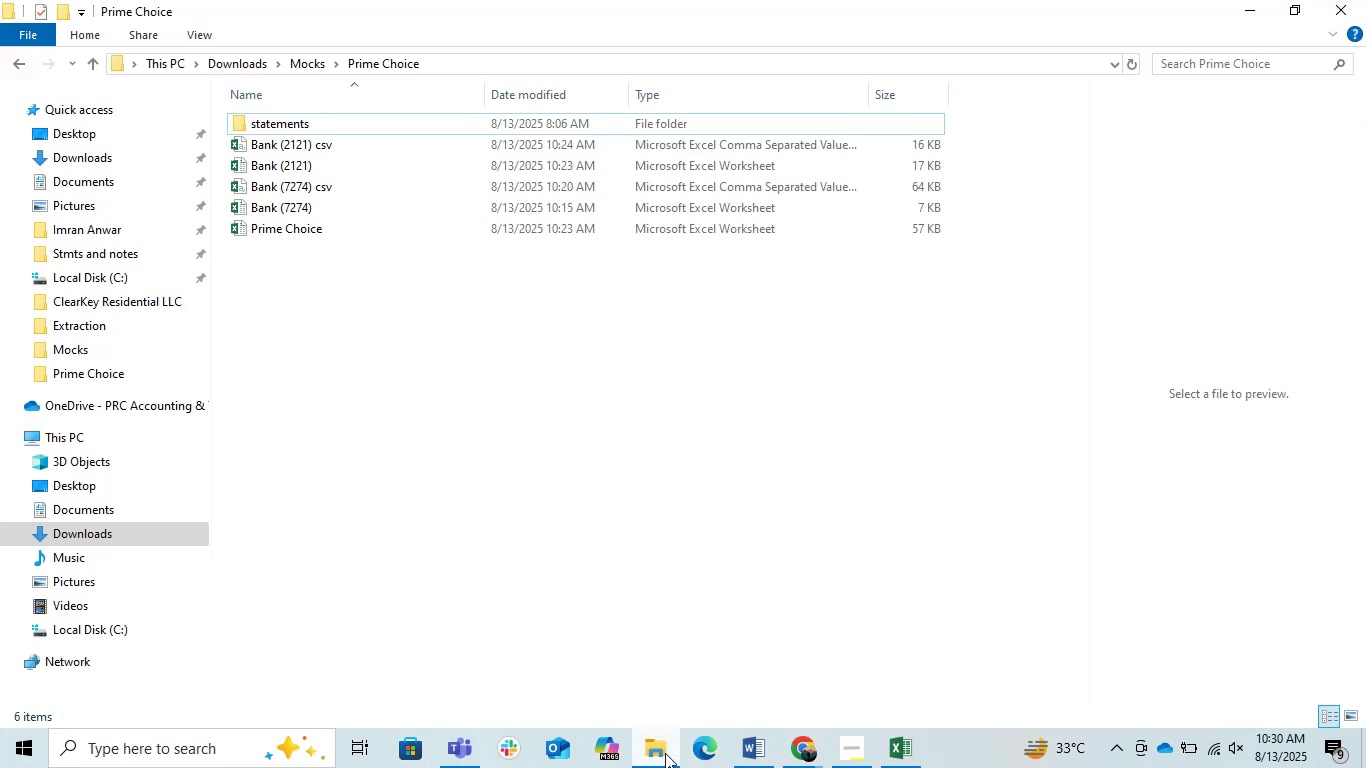 
left_click([665, 753])
 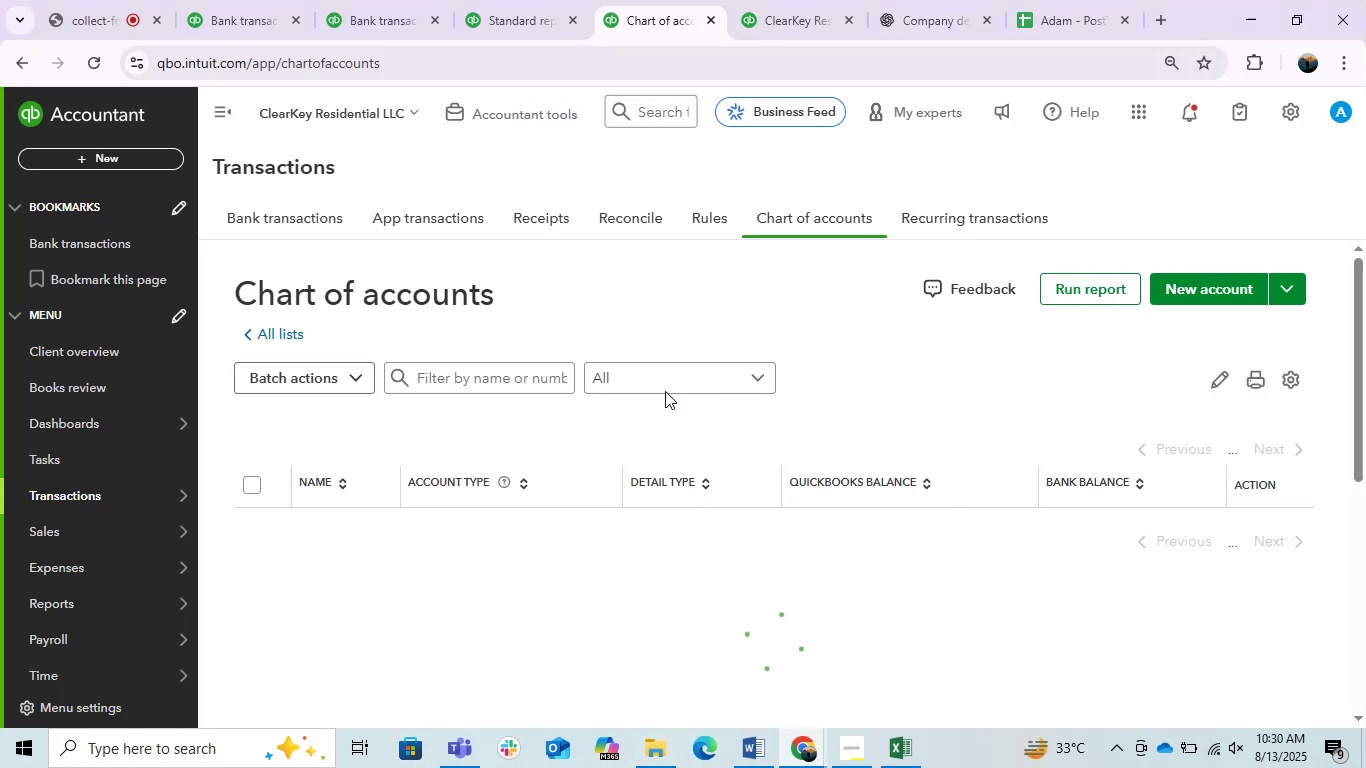 
left_click([500, 380])
 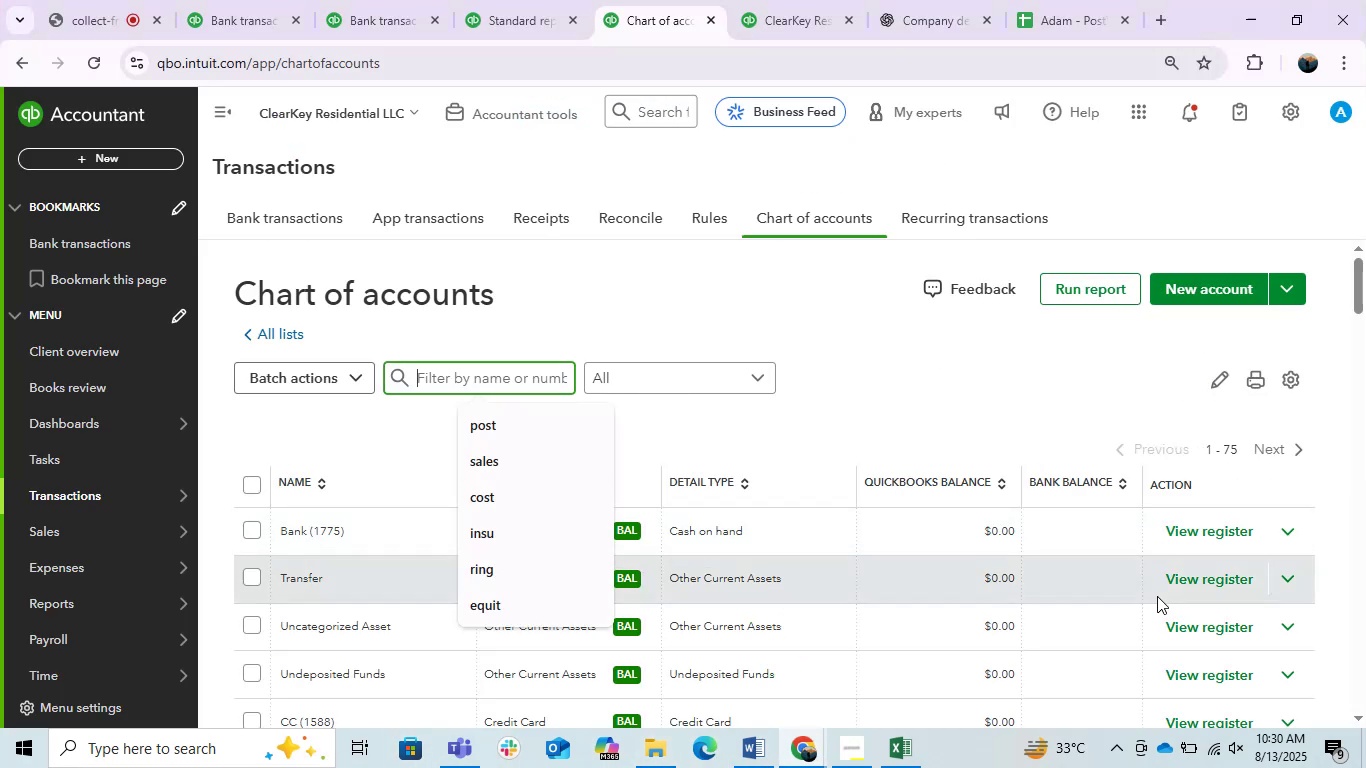 
left_click_drag(start_coordinate=[1284, 541], to_coordinate=[1289, 540])
 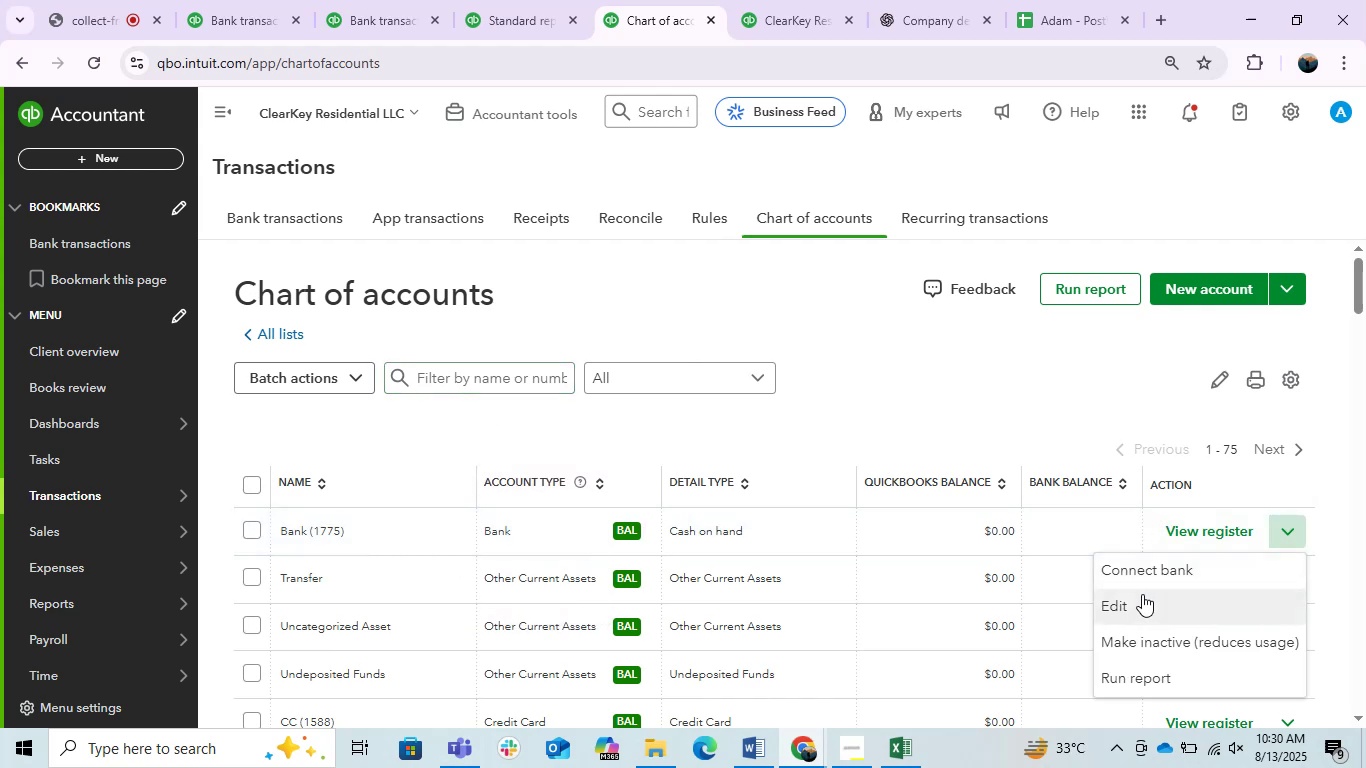 
left_click([1123, 599])
 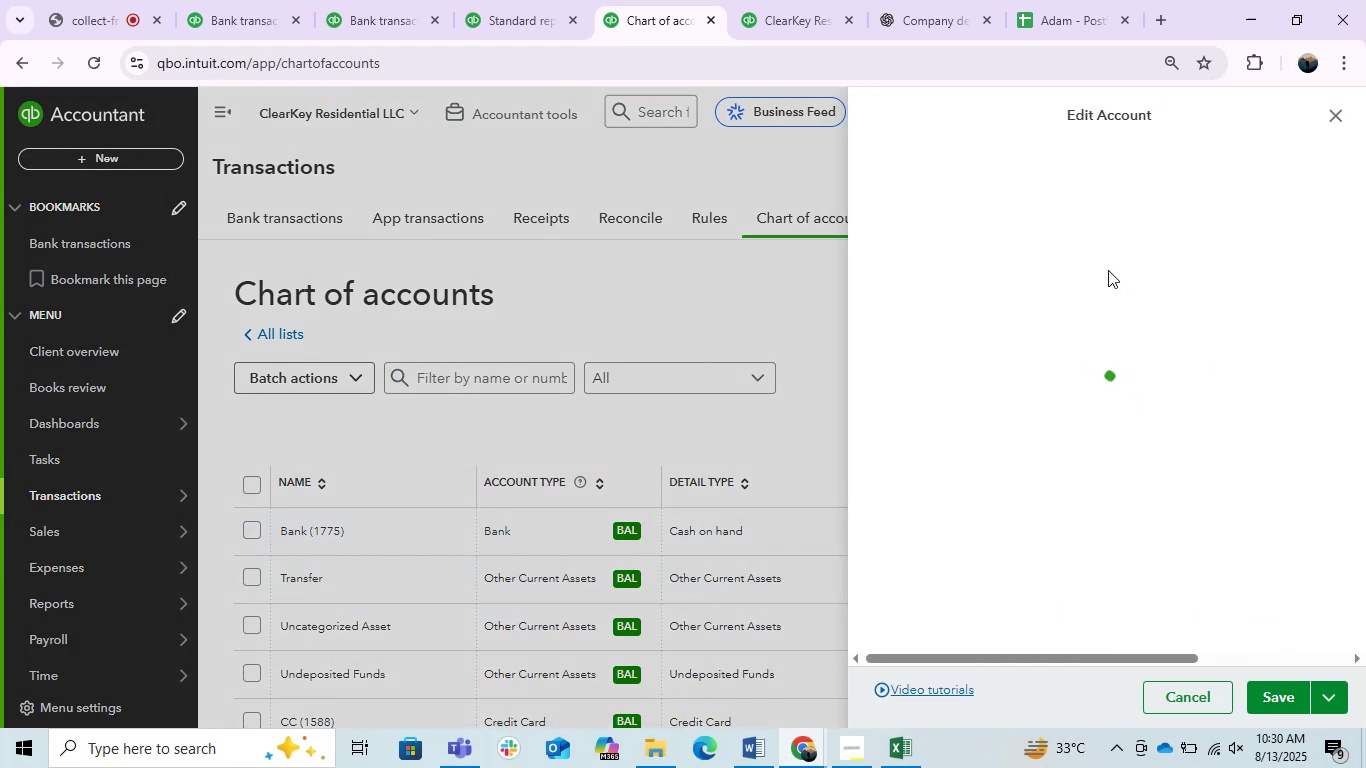 
wait(5.66)
 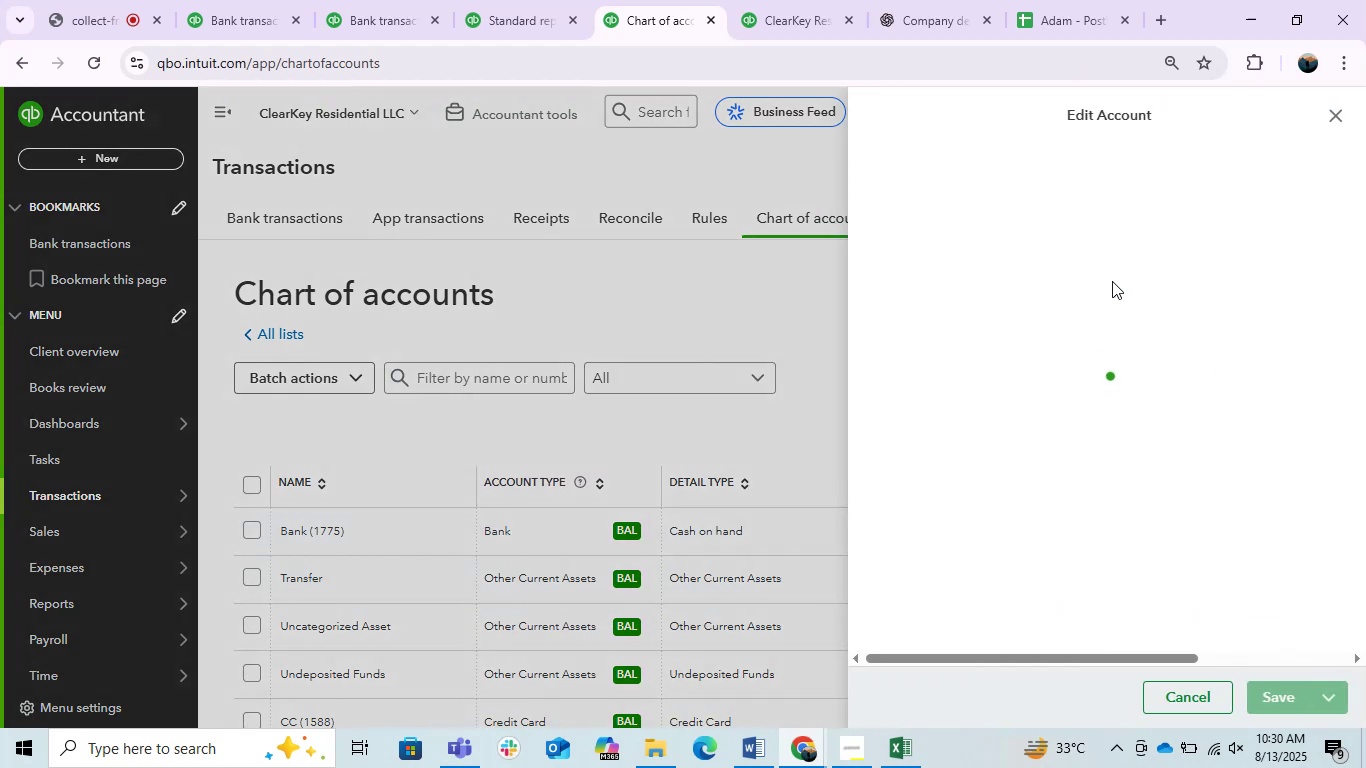 
left_click([948, 196])
 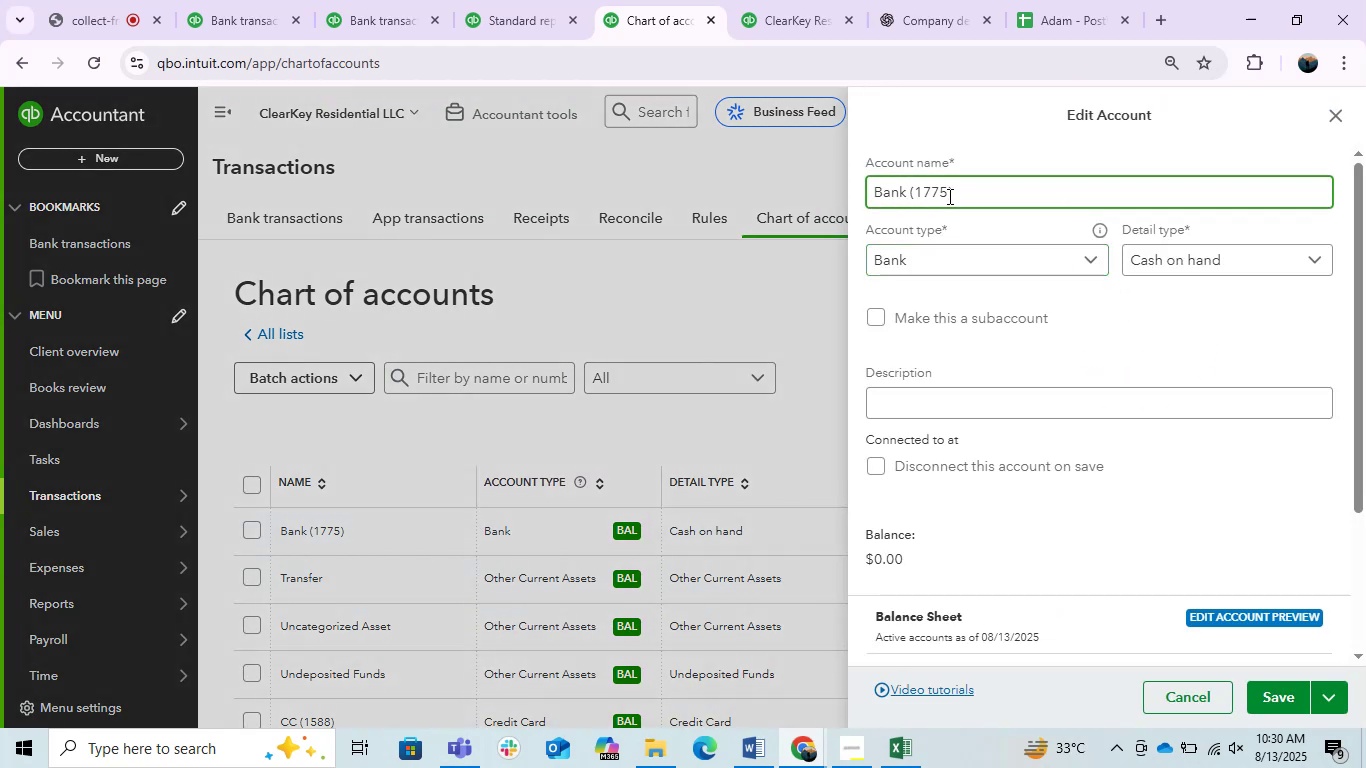 
key(Backspace)
 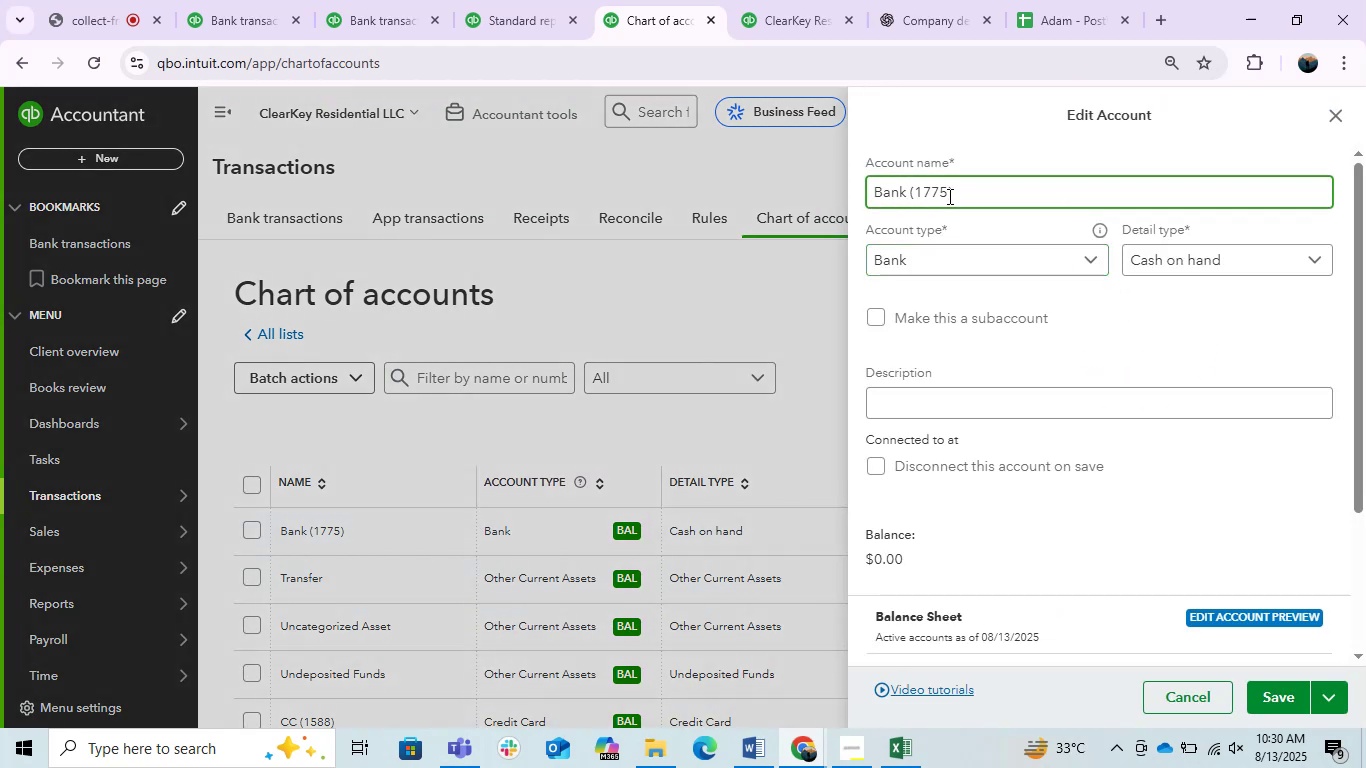 
key(Backspace)
 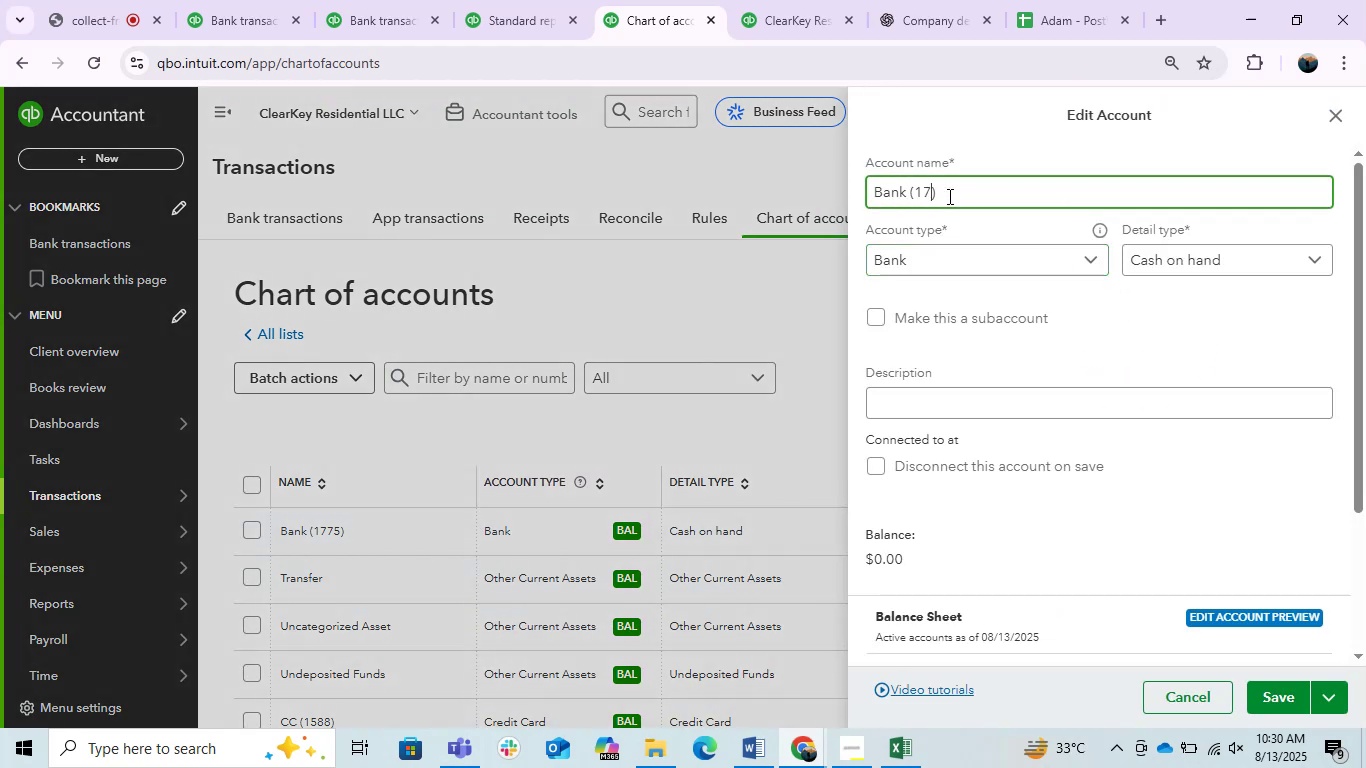 
key(Backspace)
 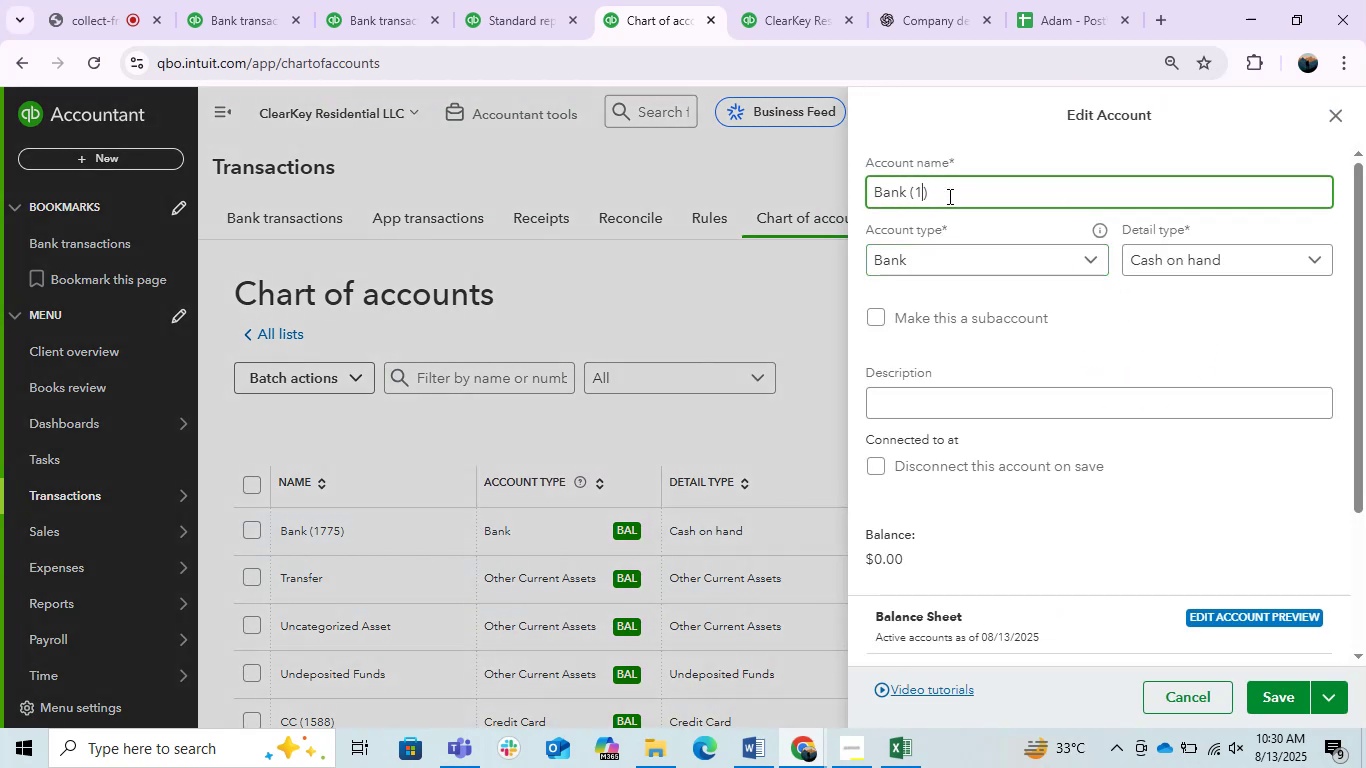 
key(Backspace)
 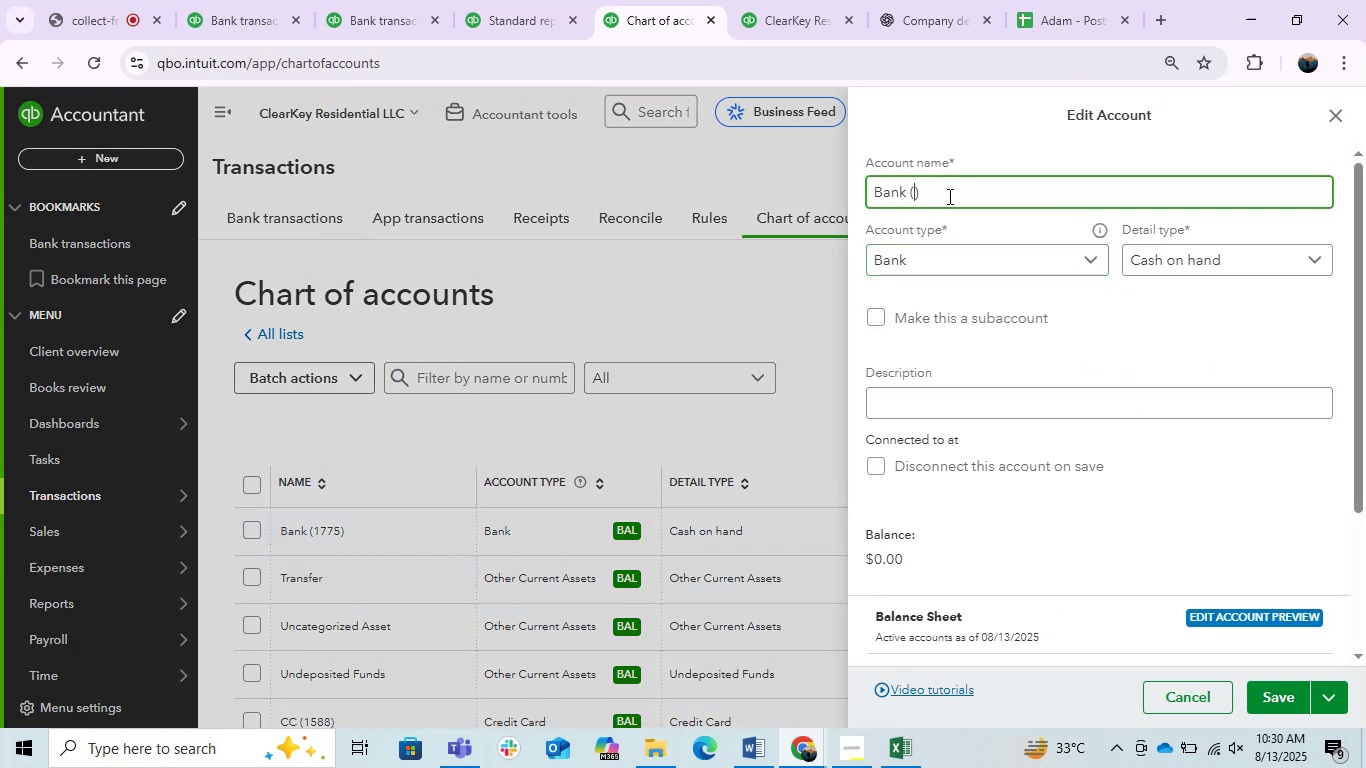 
key(Numpad7)
 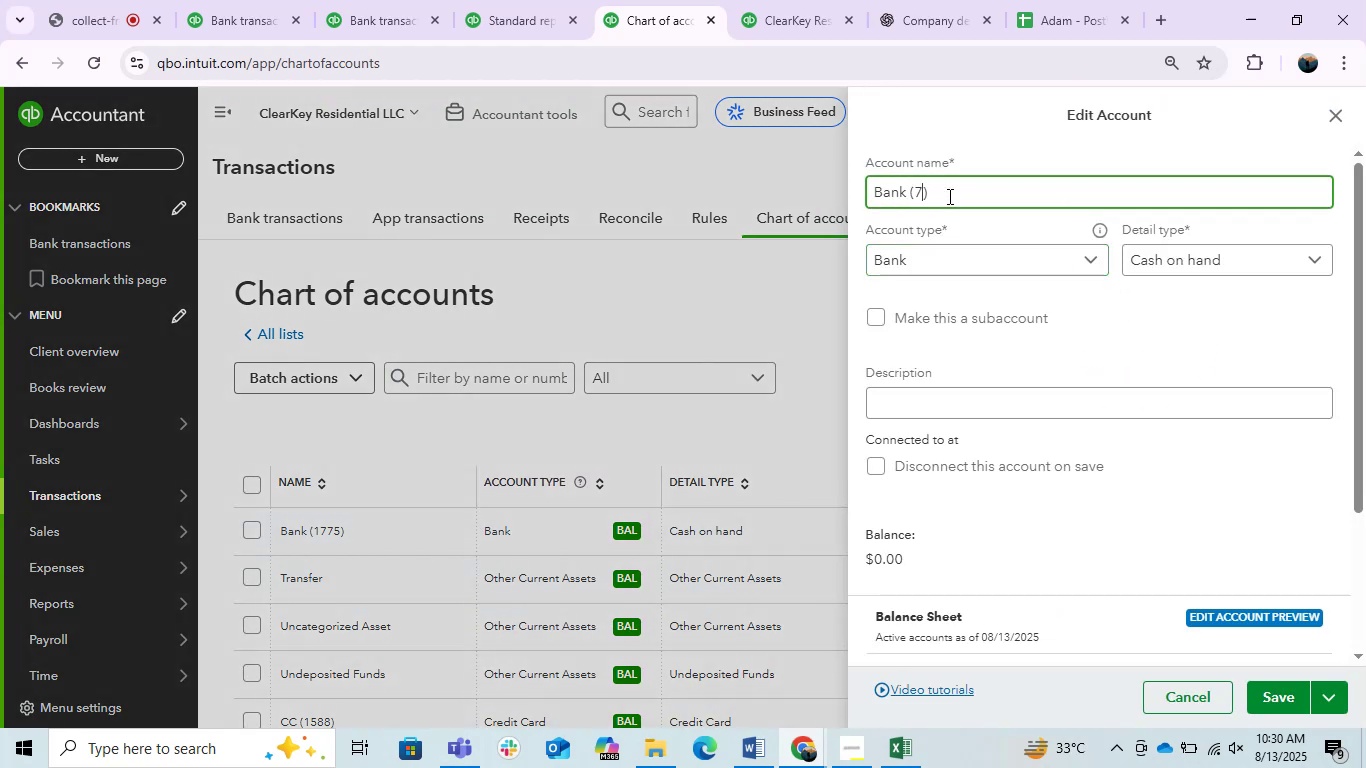 
key(Numpad2)
 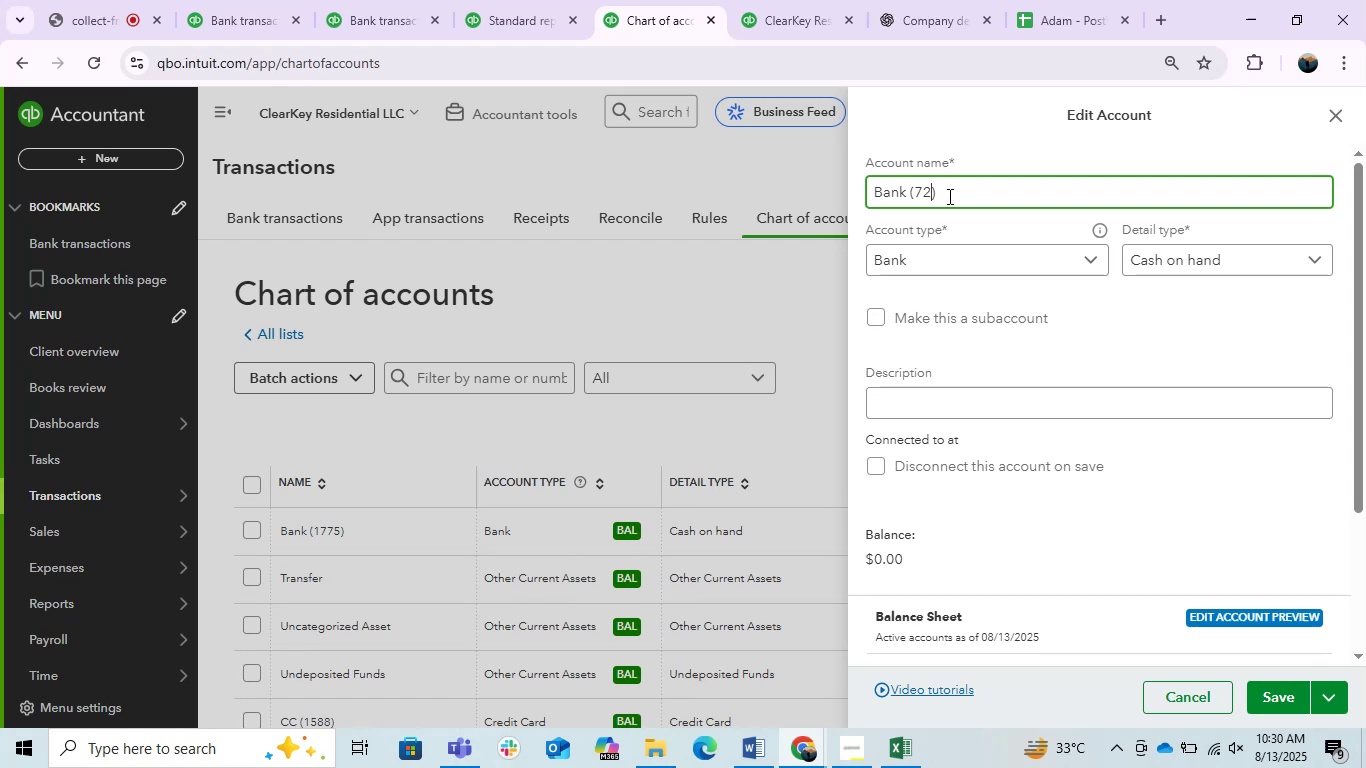 
key(Numpad7)
 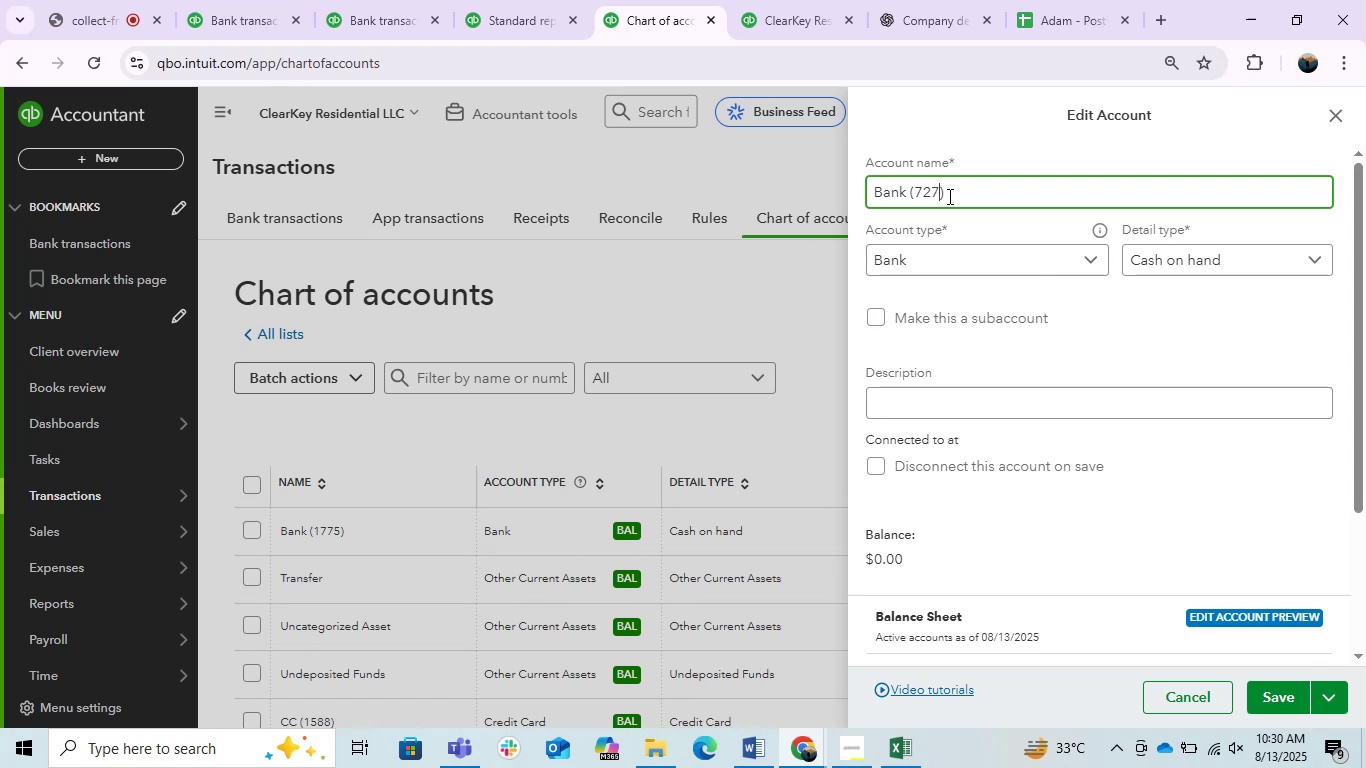 
key(Numpad4)
 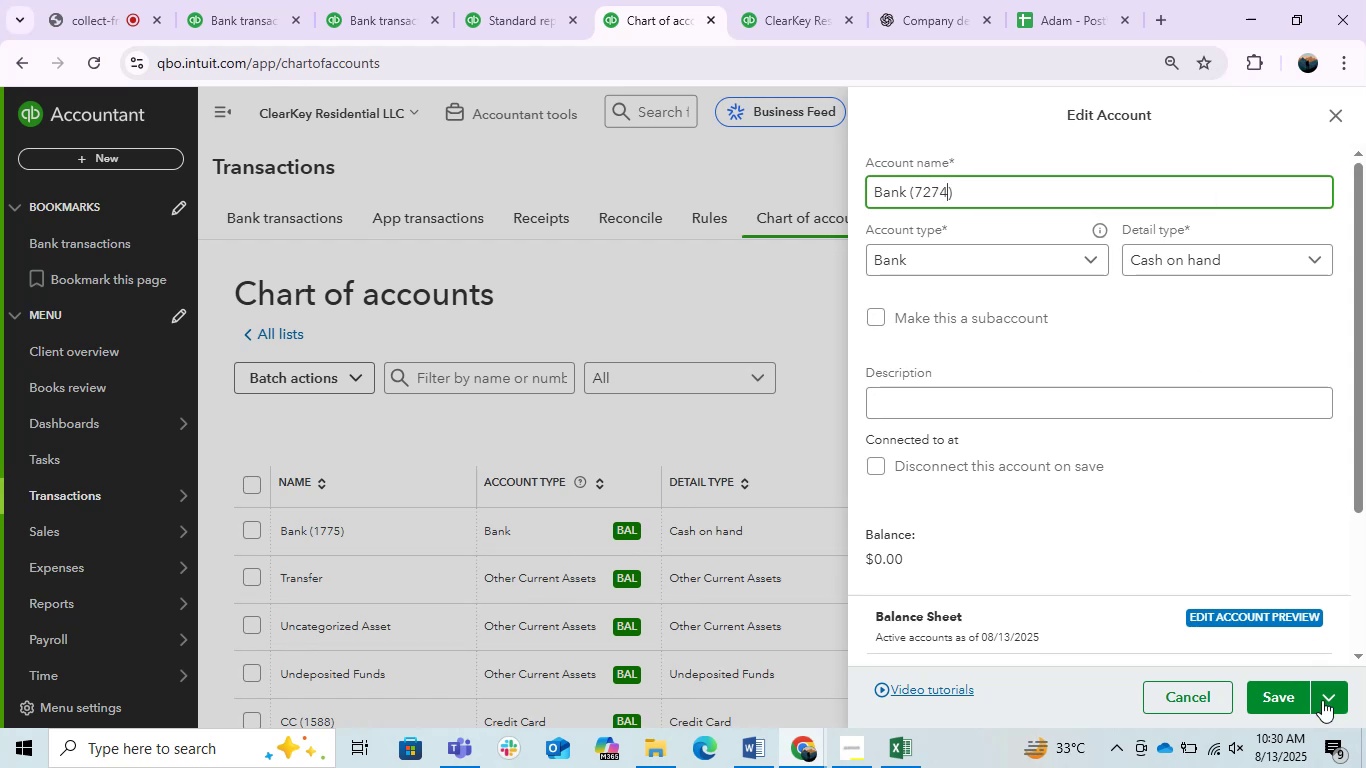 
left_click([1278, 699])
 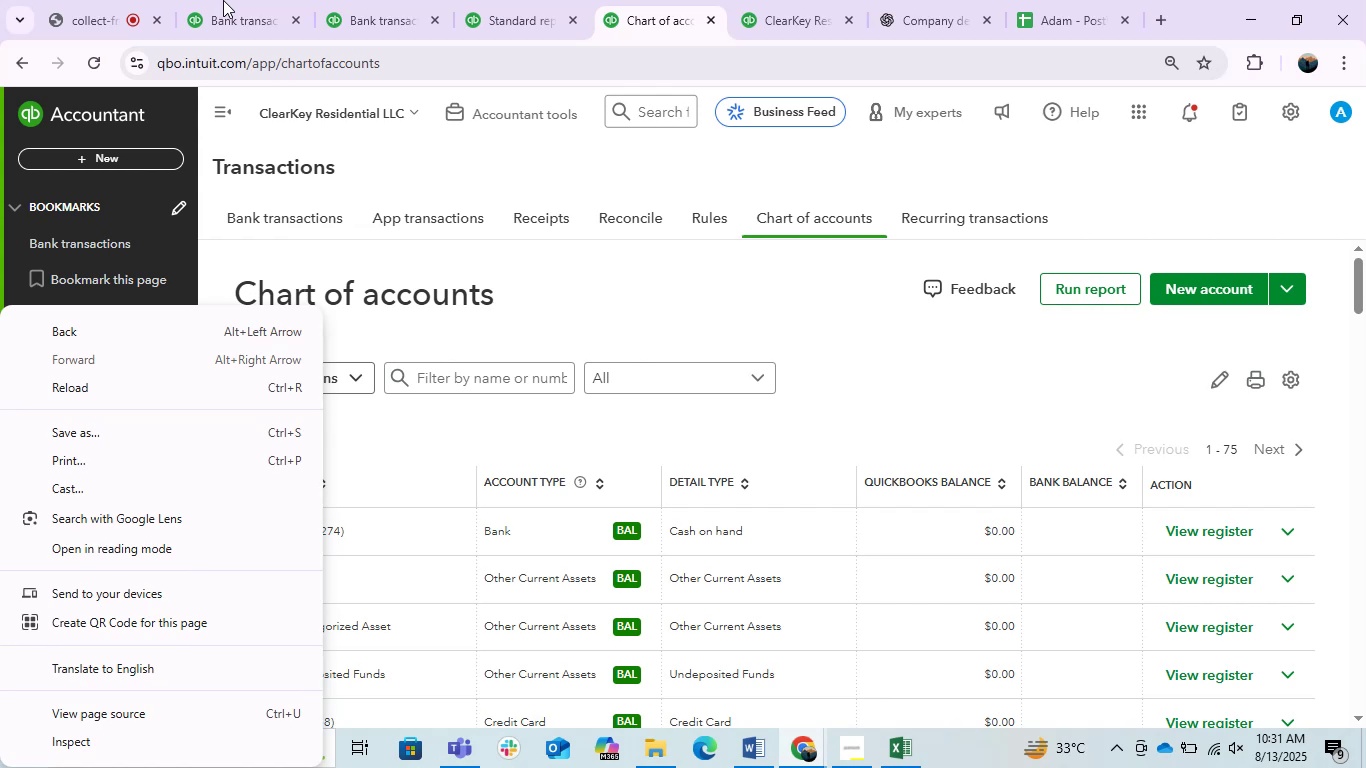 
wait(51.47)
 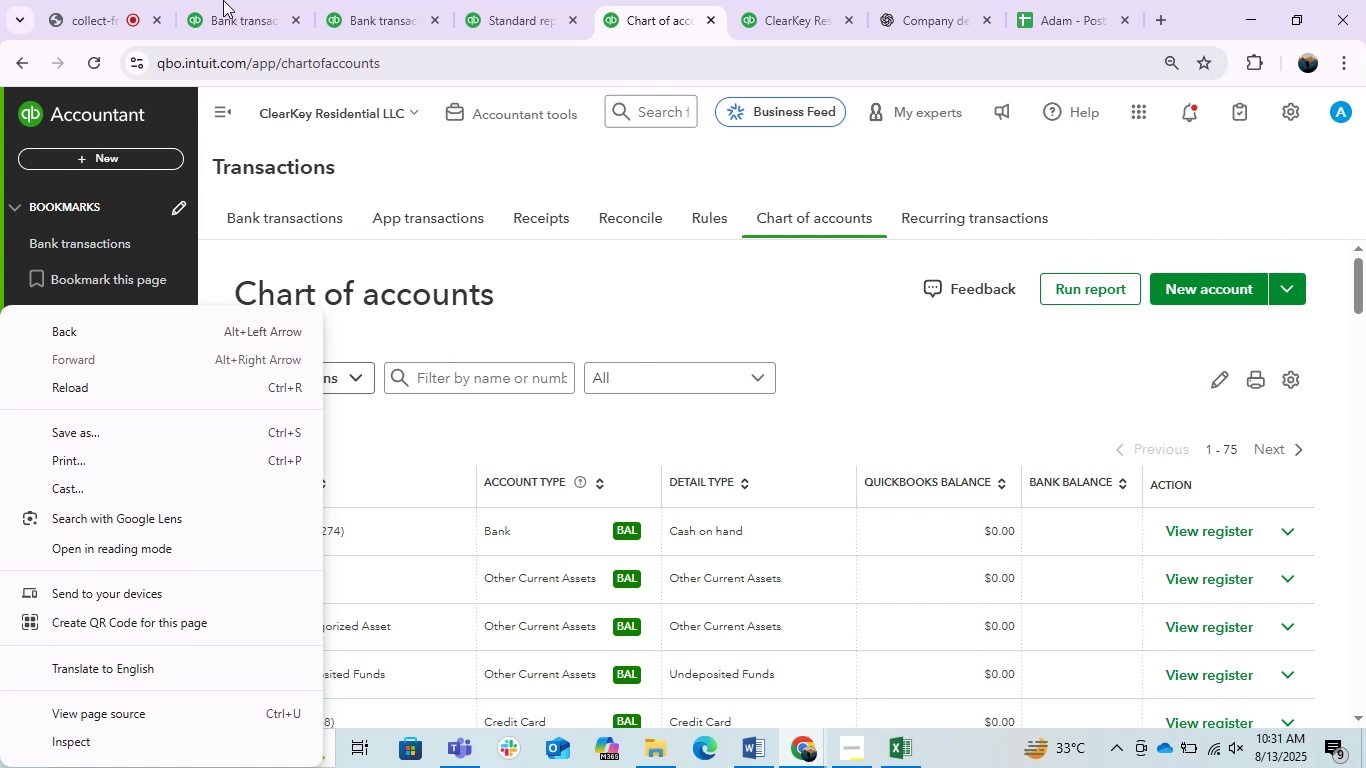 
right_click([663, 767])
 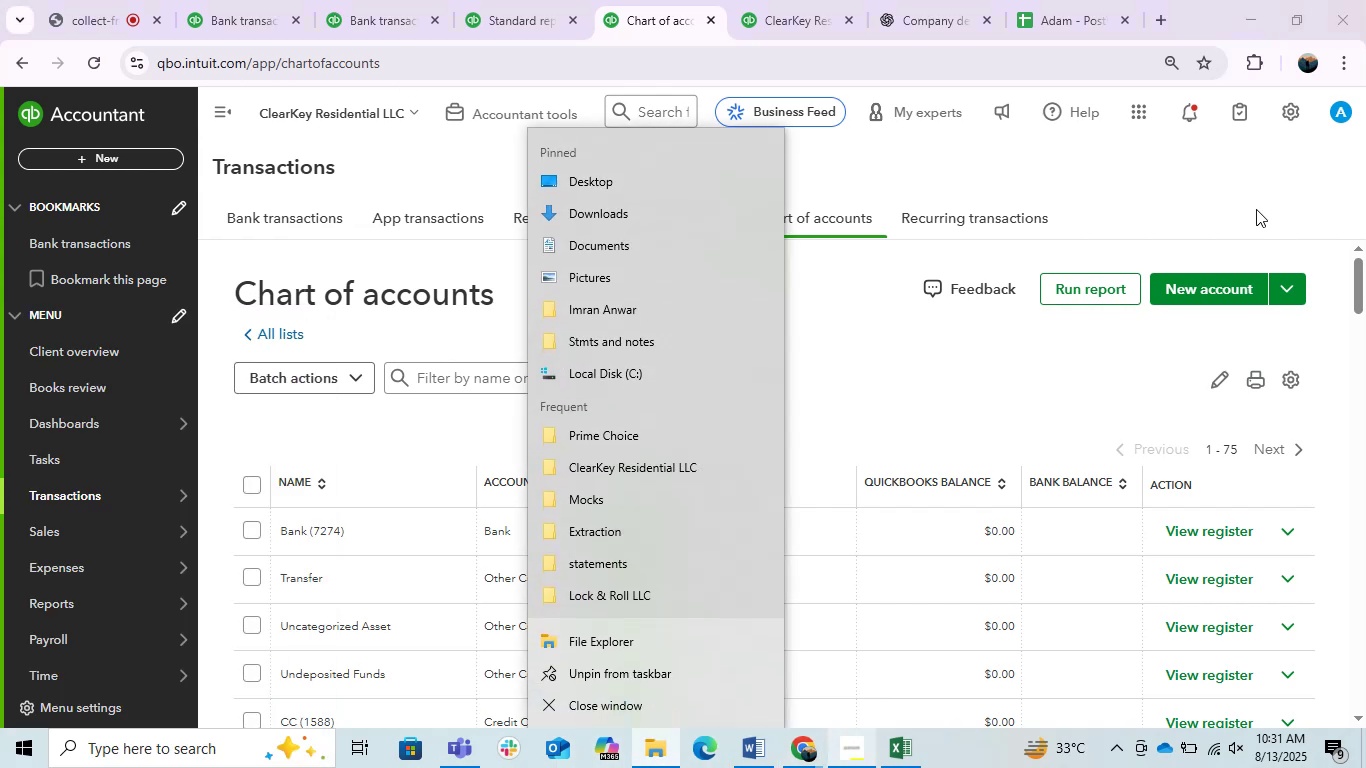 
left_click([858, 431])
 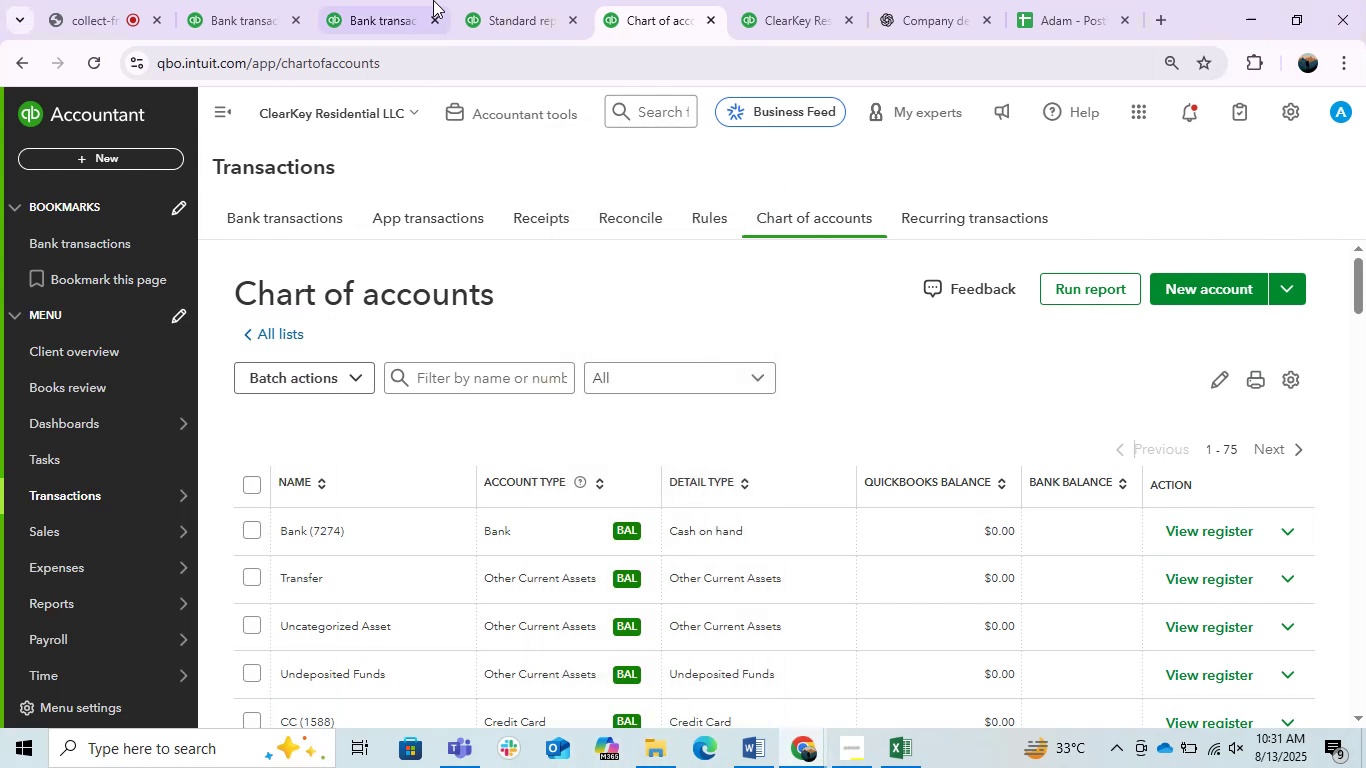 
left_click([396, 0])
 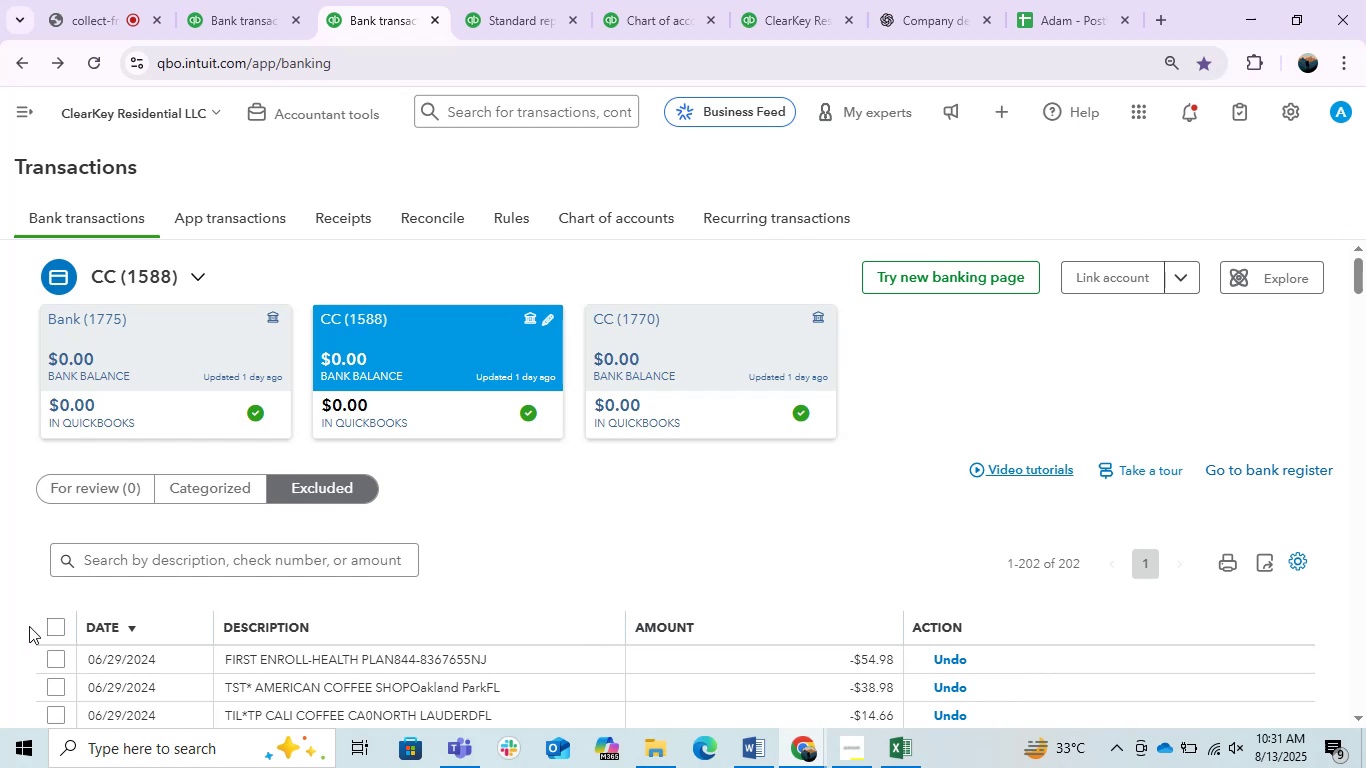 
left_click([43, 620])
 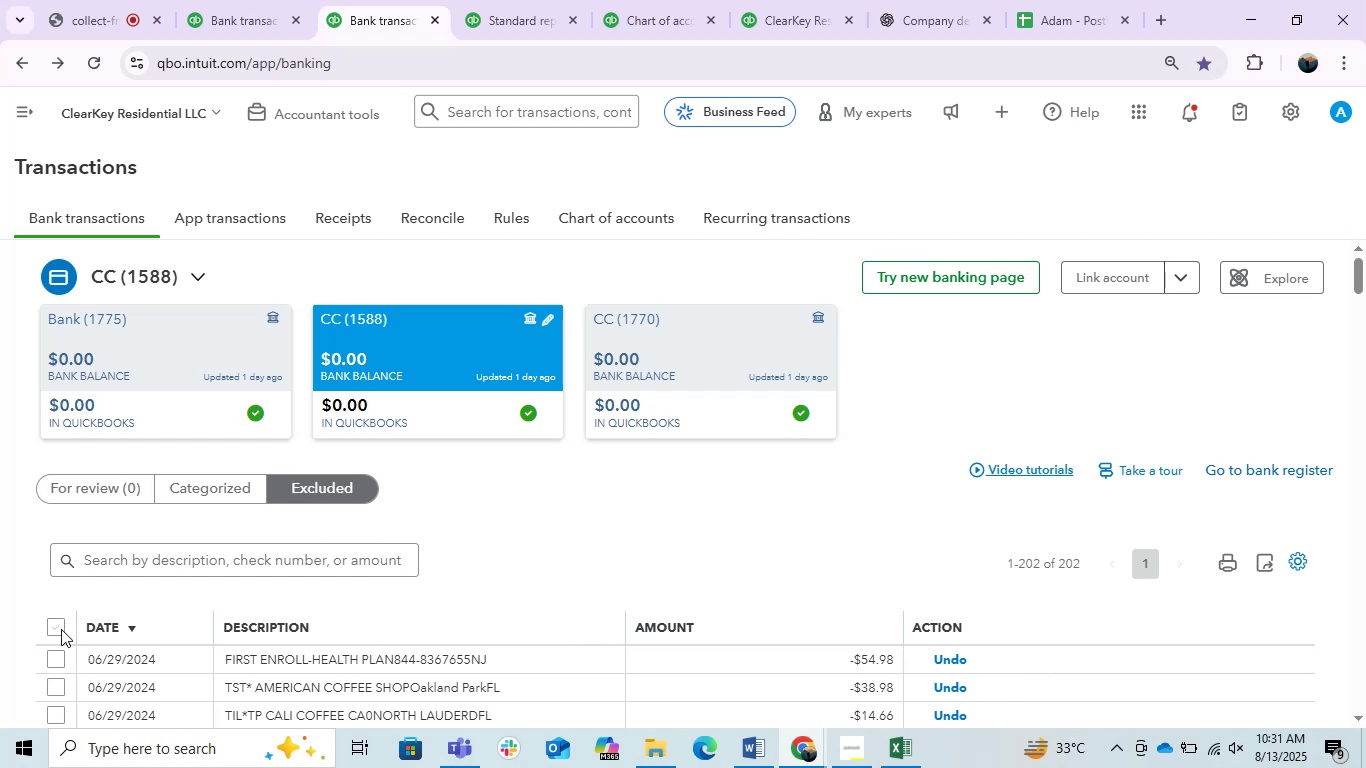 
left_click([60, 629])
 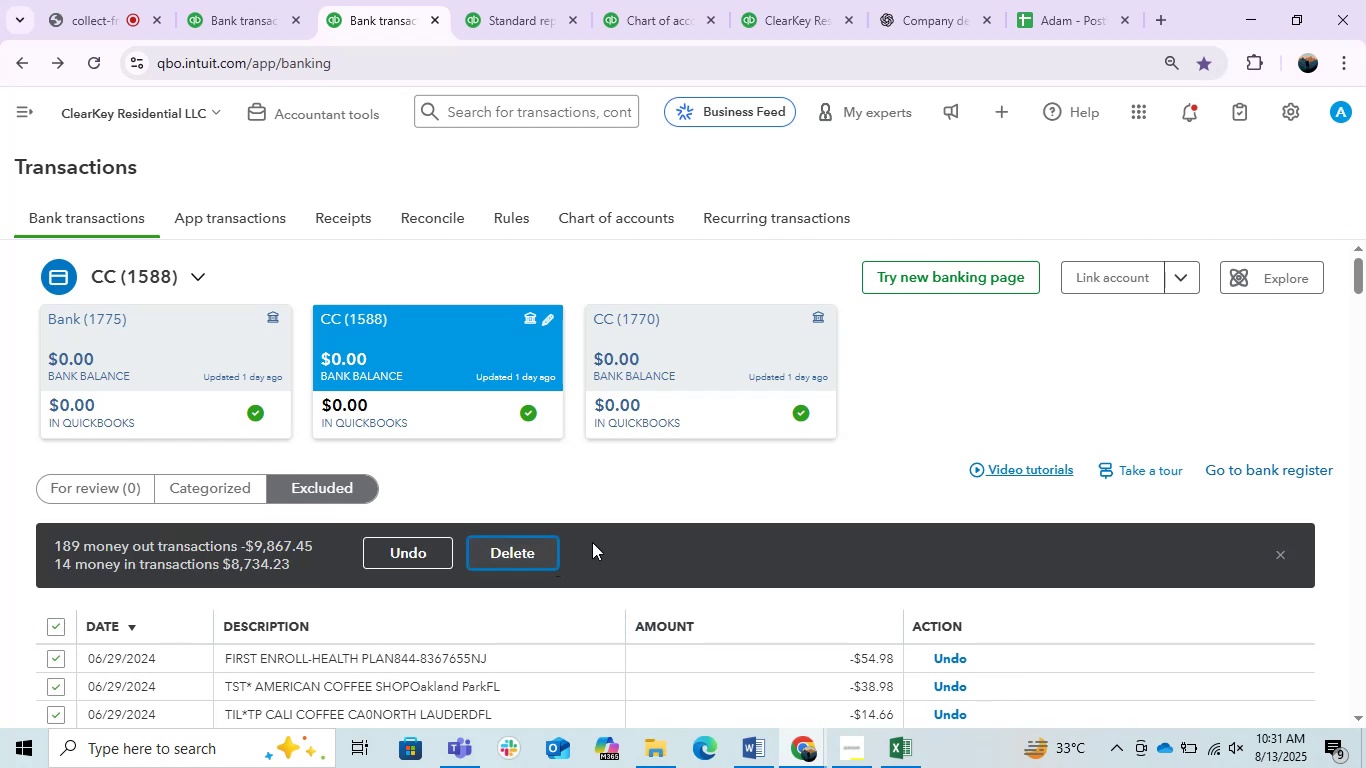 
left_click([256, 0])
 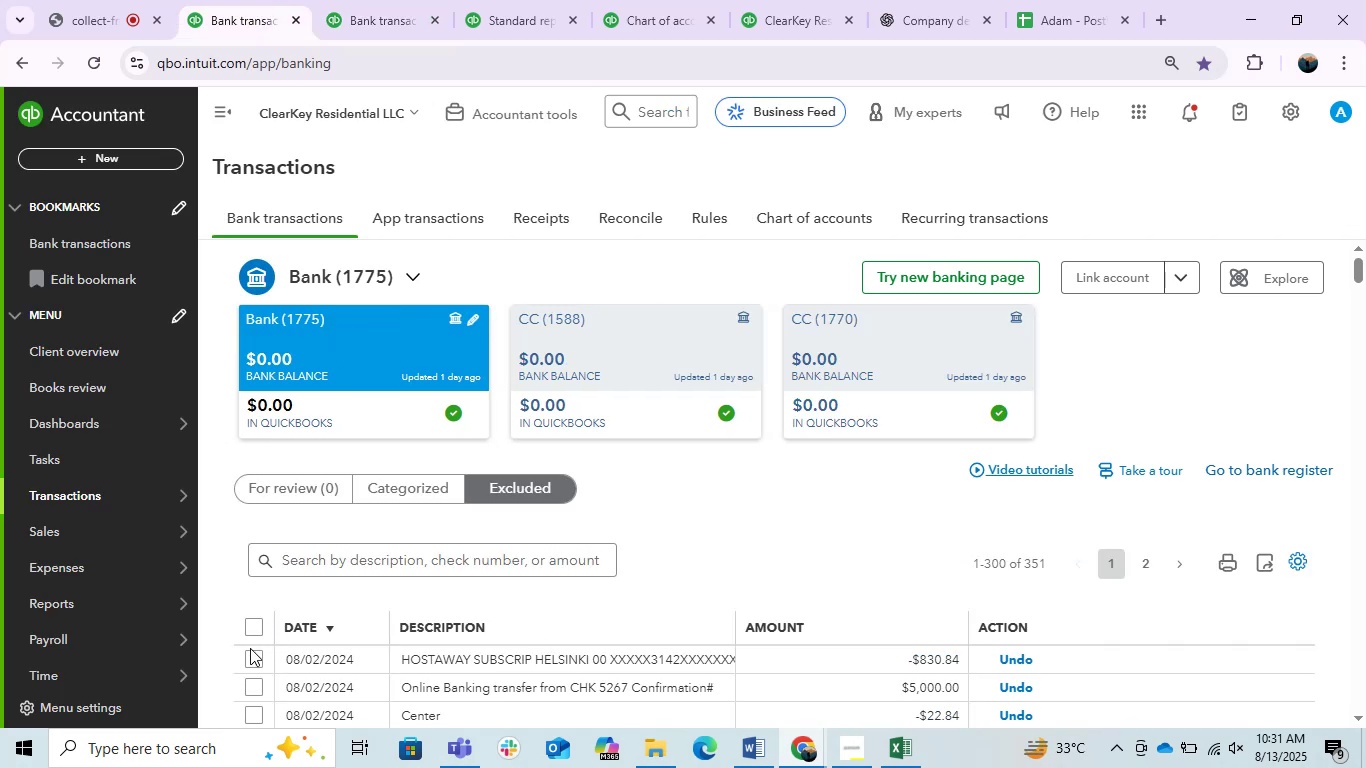 
left_click([249, 638])
 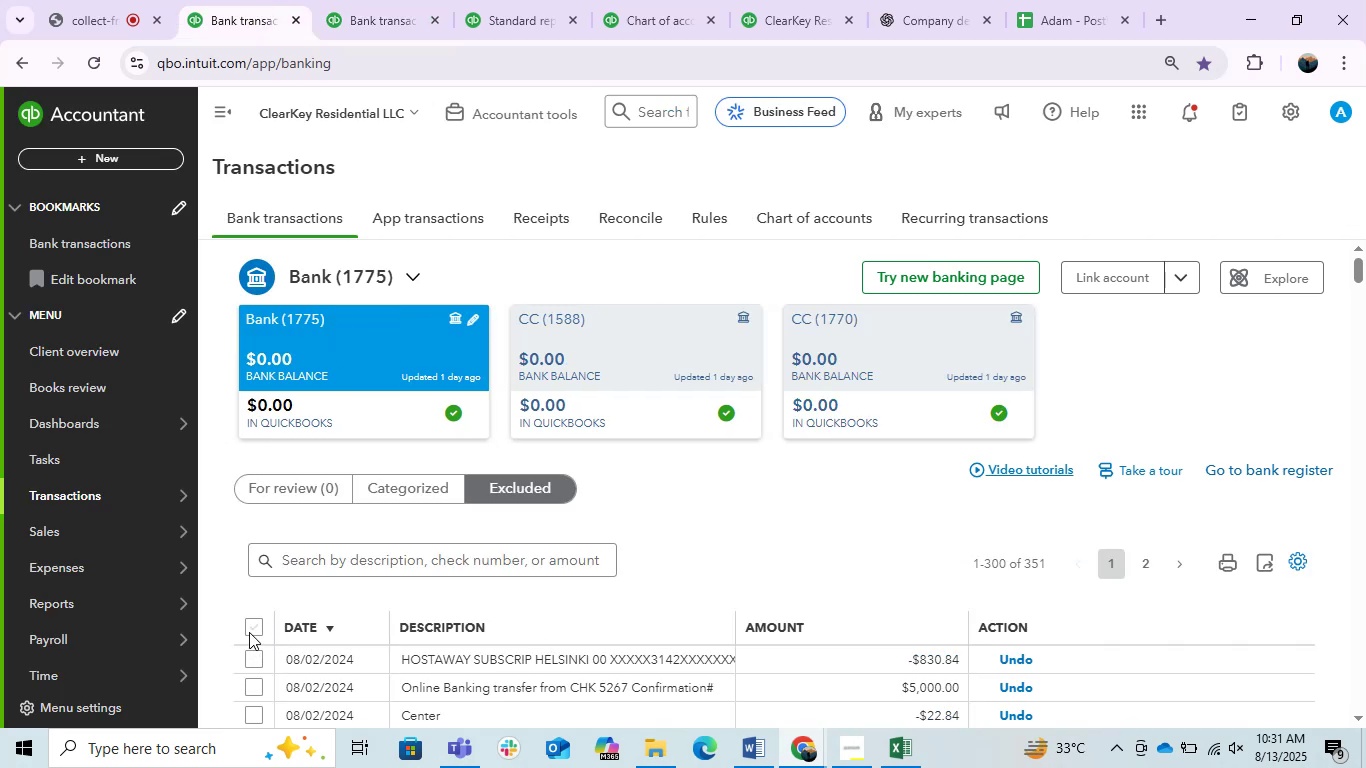 
left_click([248, 628])
 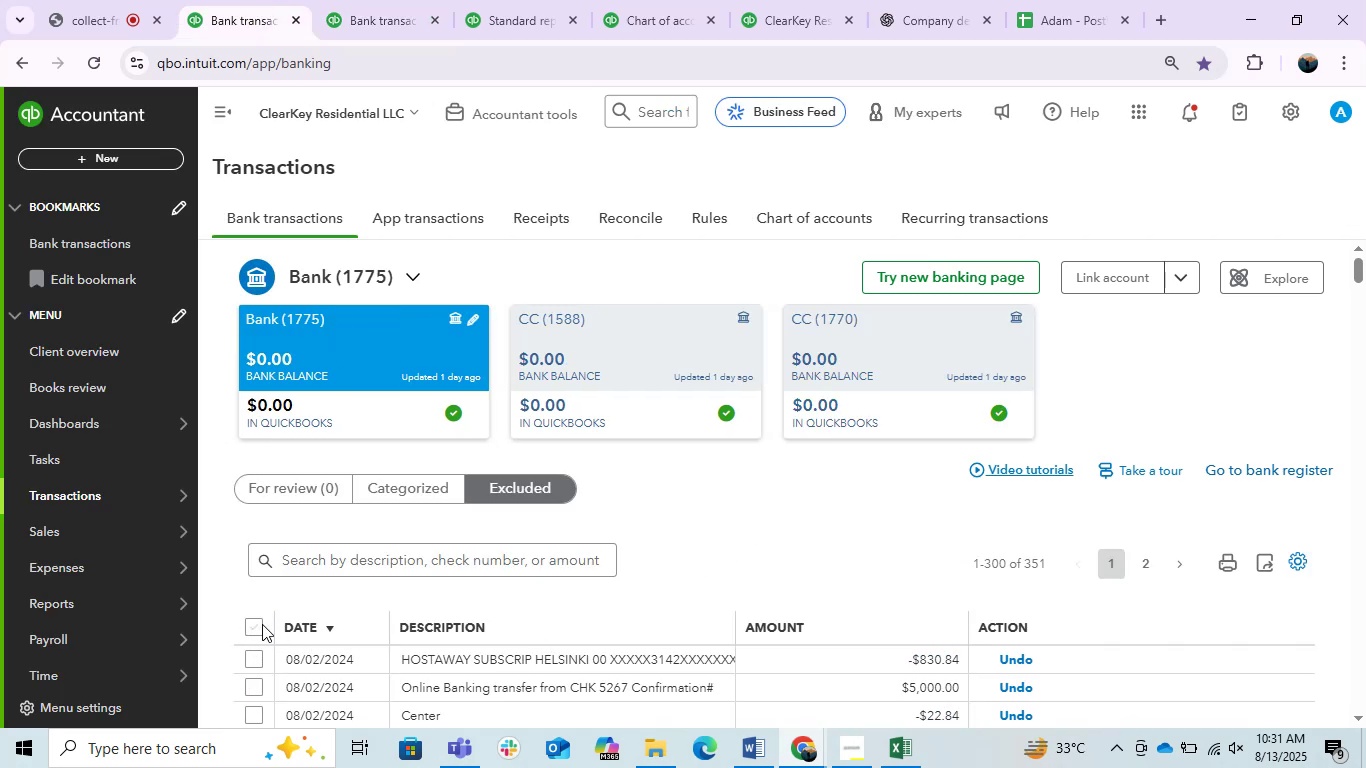 
left_click([262, 624])
 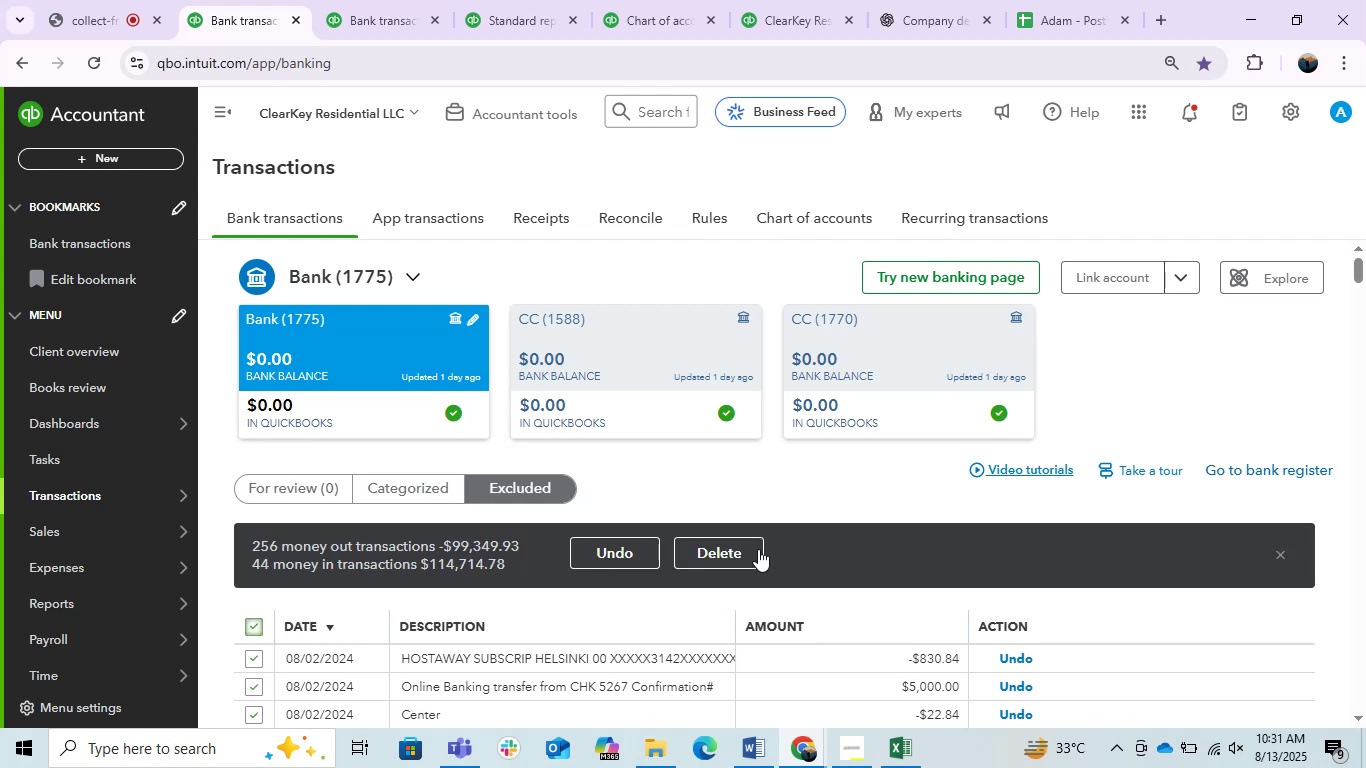 
left_click([746, 548])
 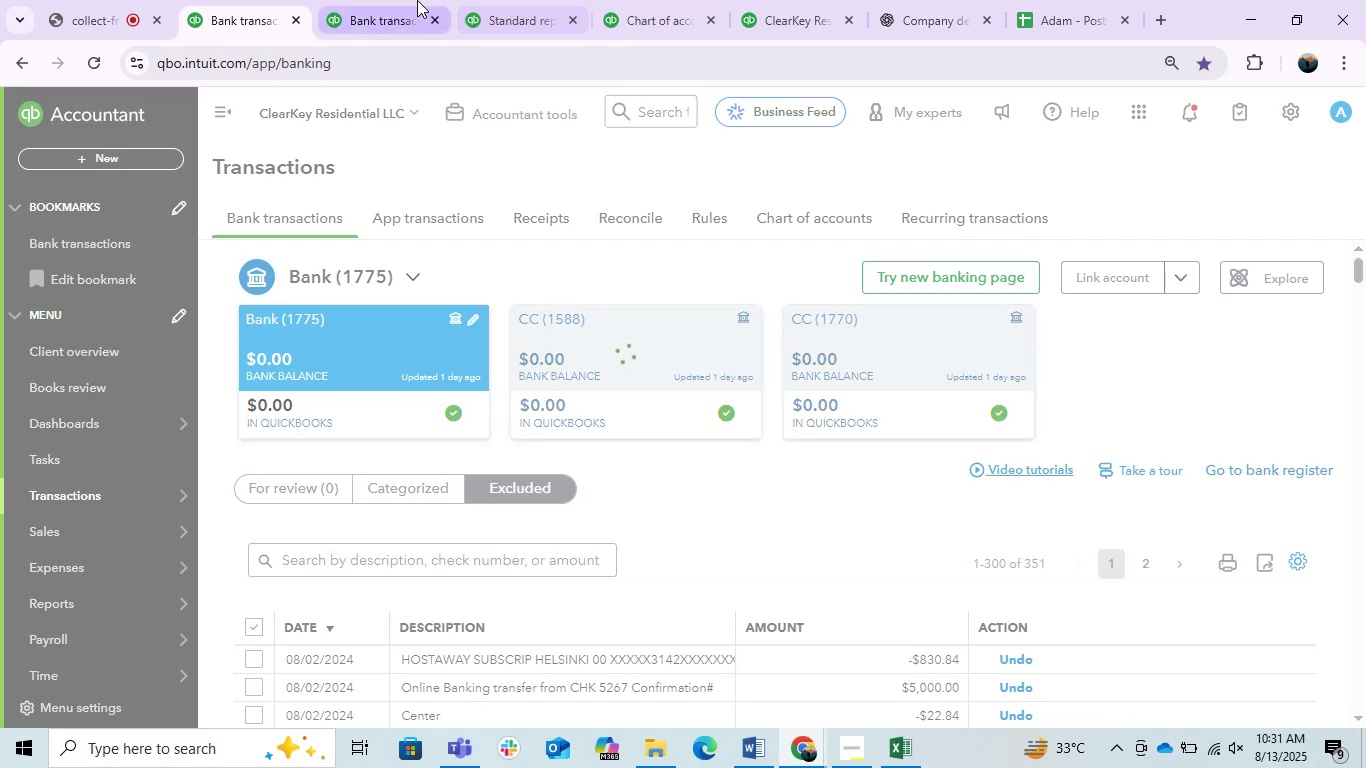 
left_click([416, 0])
 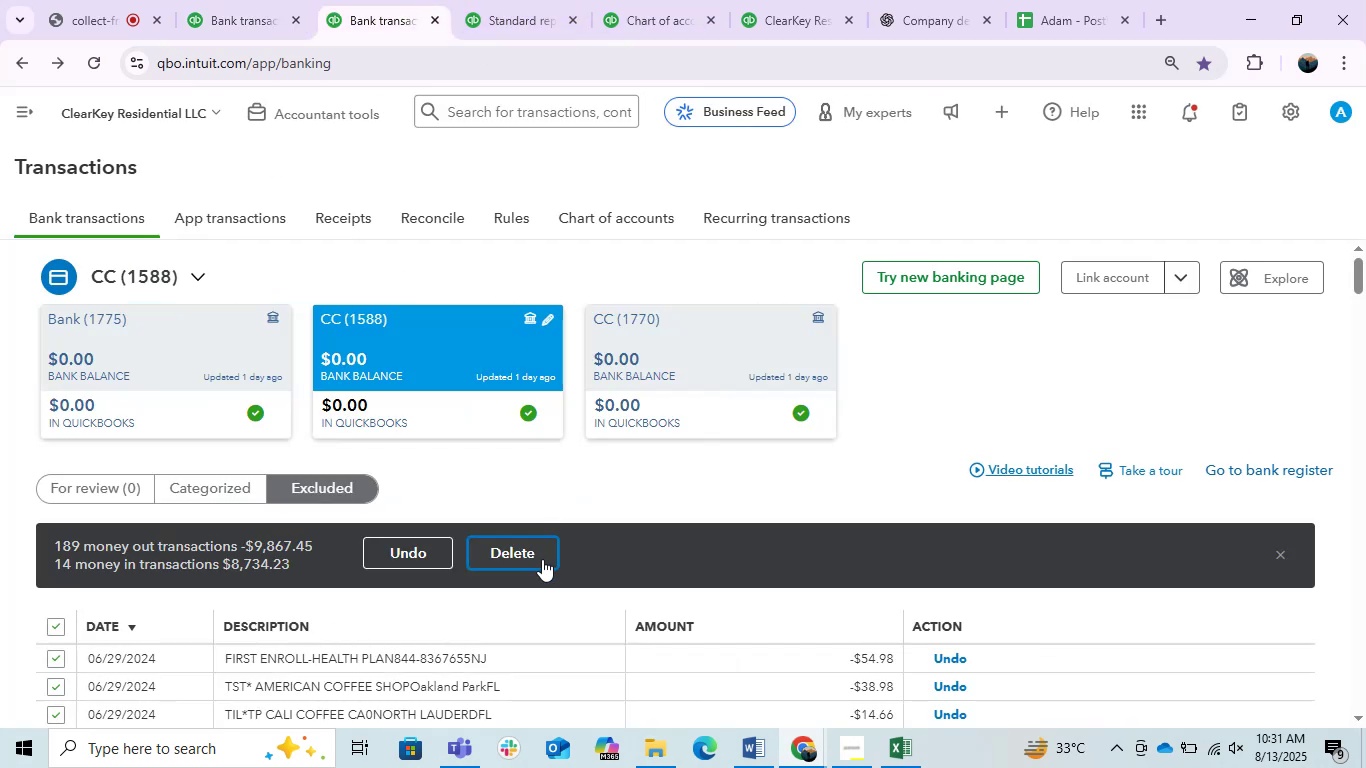 
left_click([515, 542])
 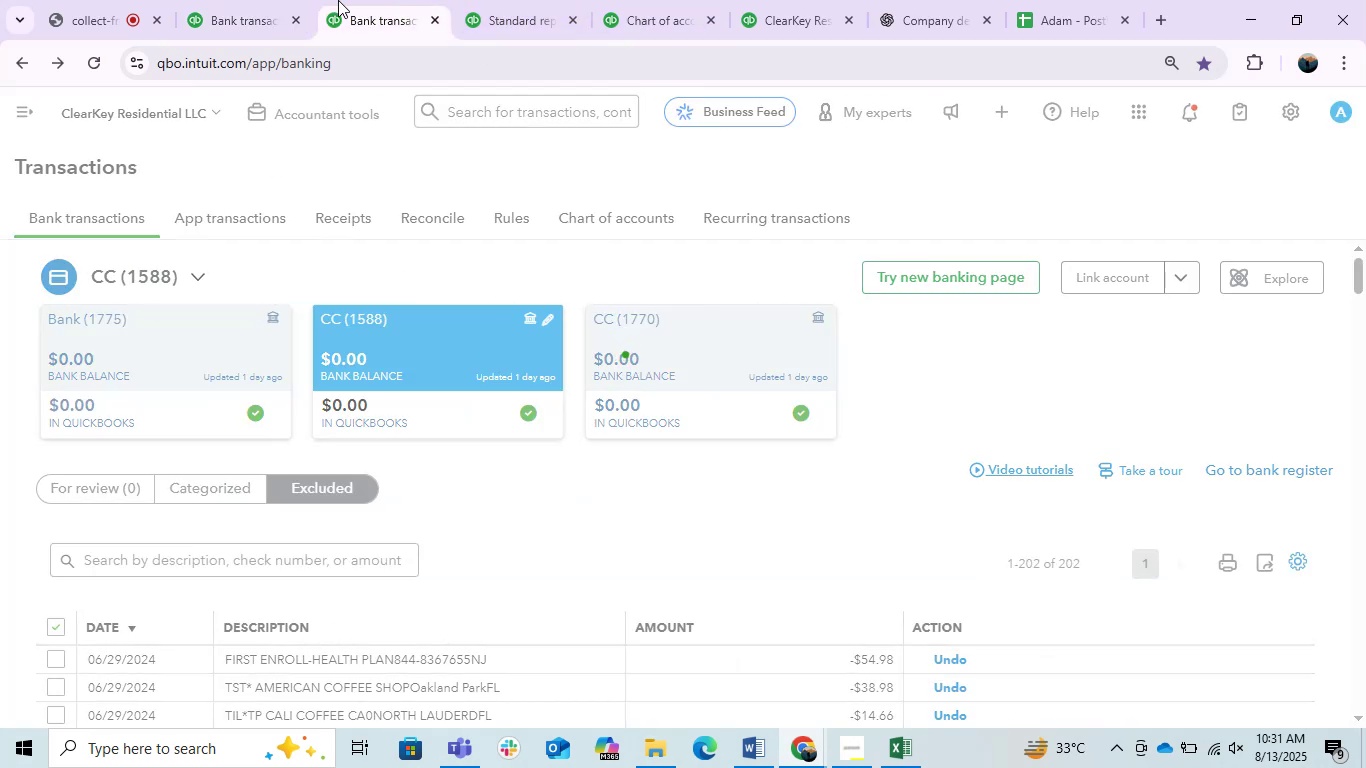 
left_click([237, 0])
 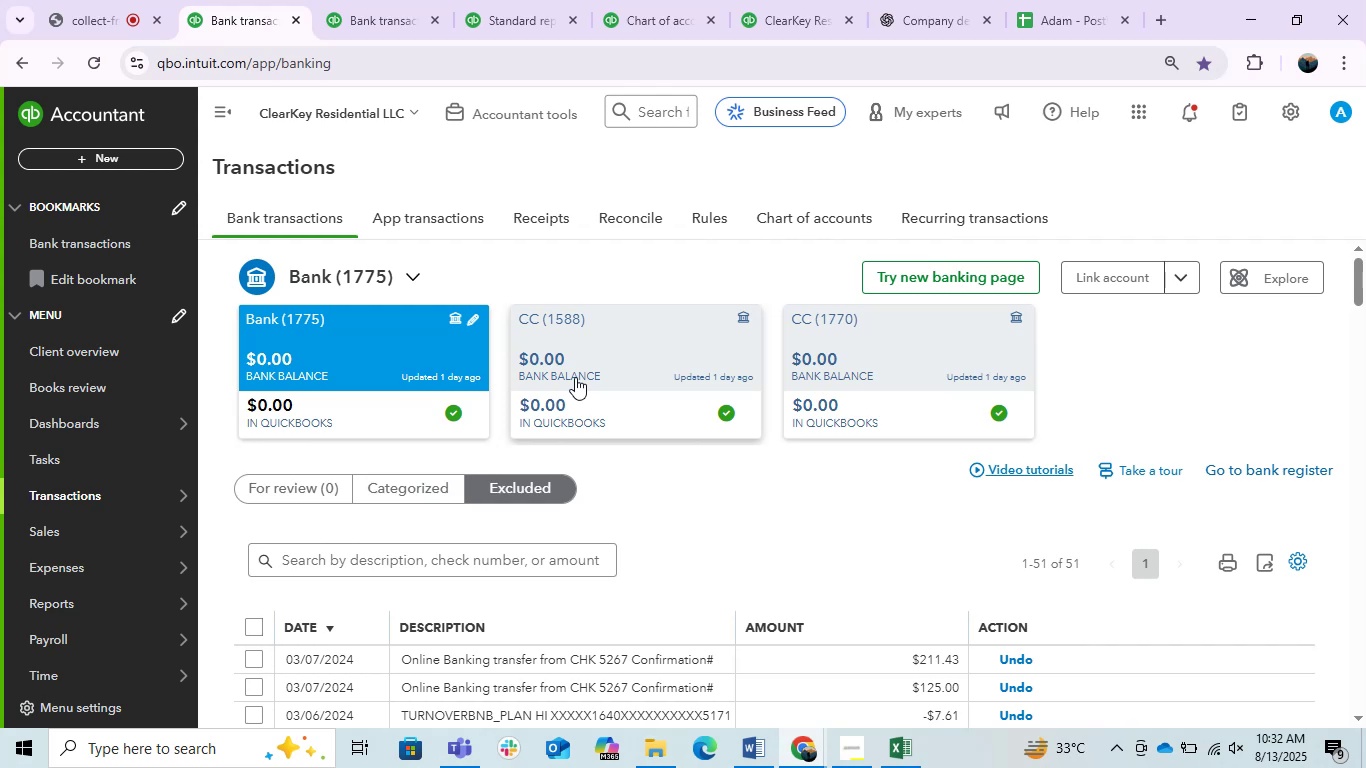 
wait(31.11)
 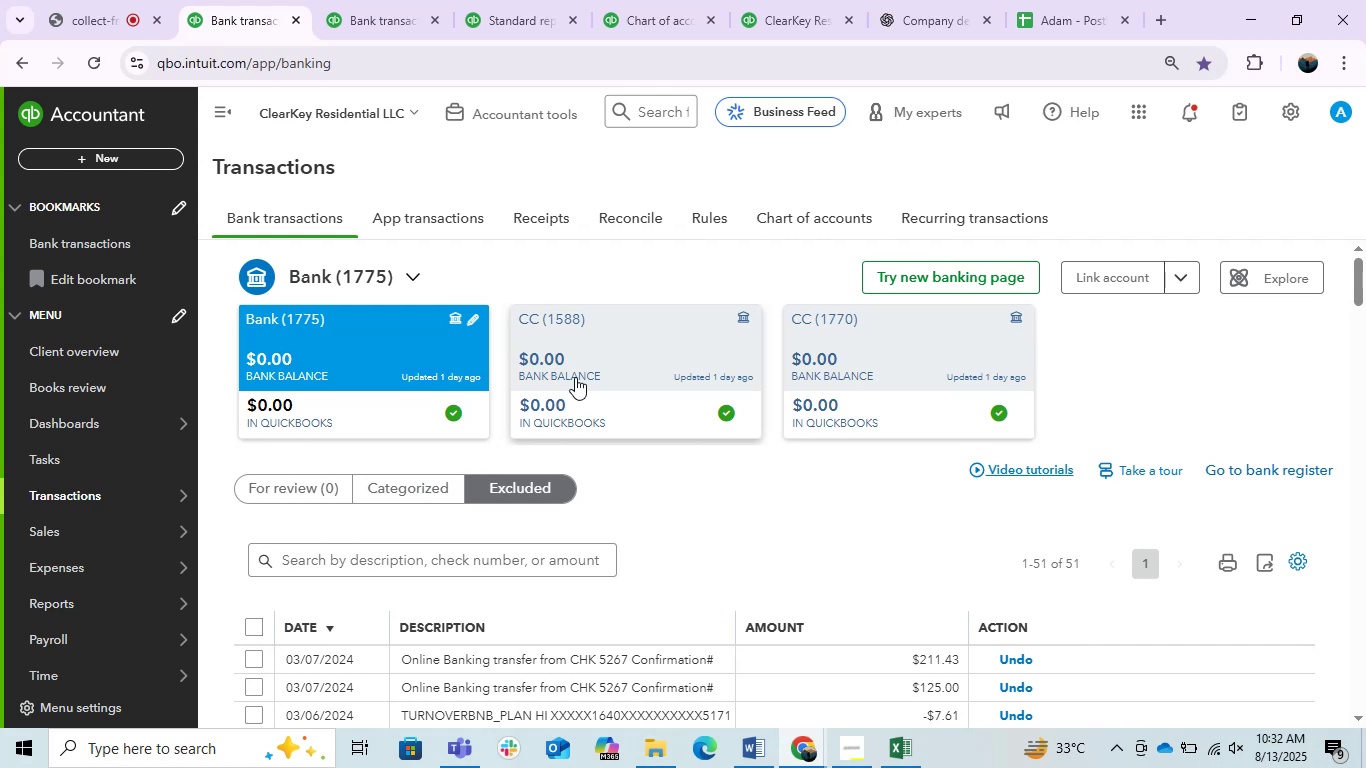 
left_click([253, 623])
 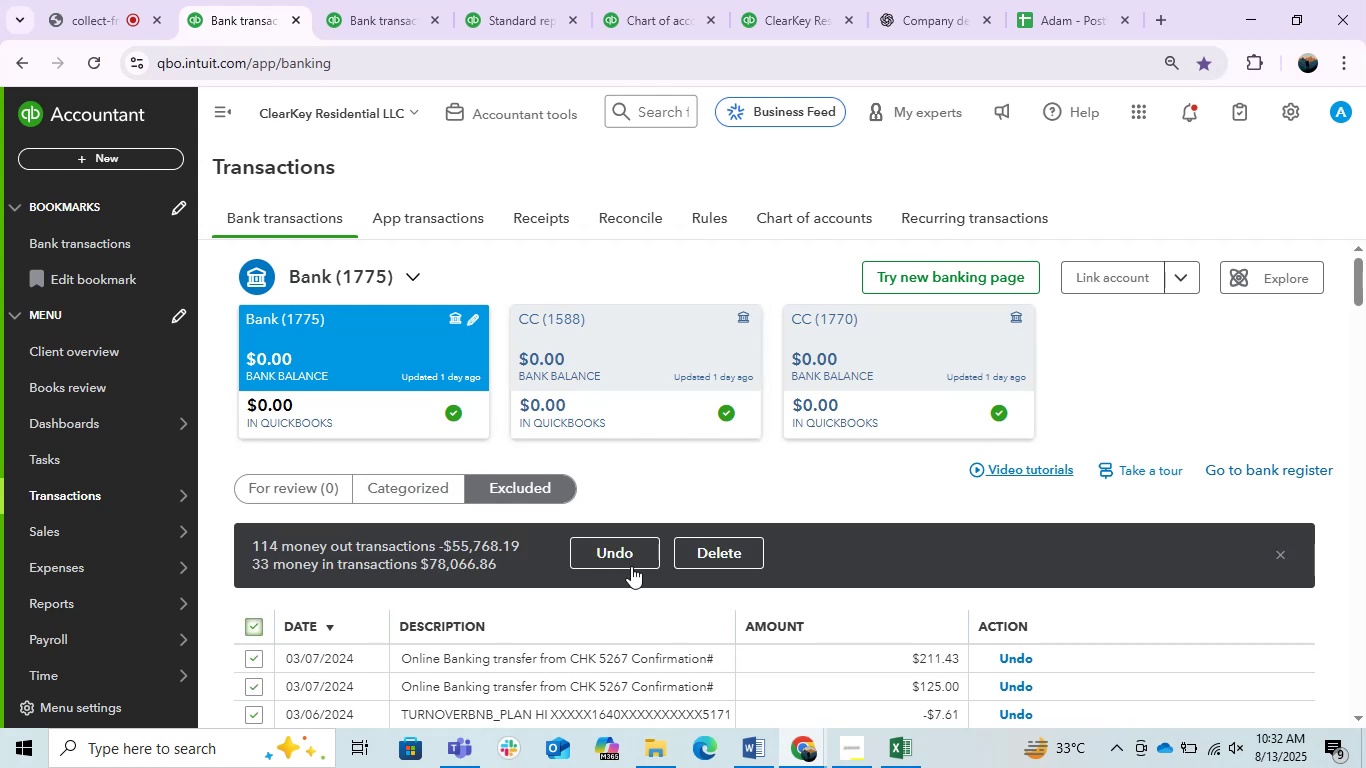 
left_click([739, 539])
 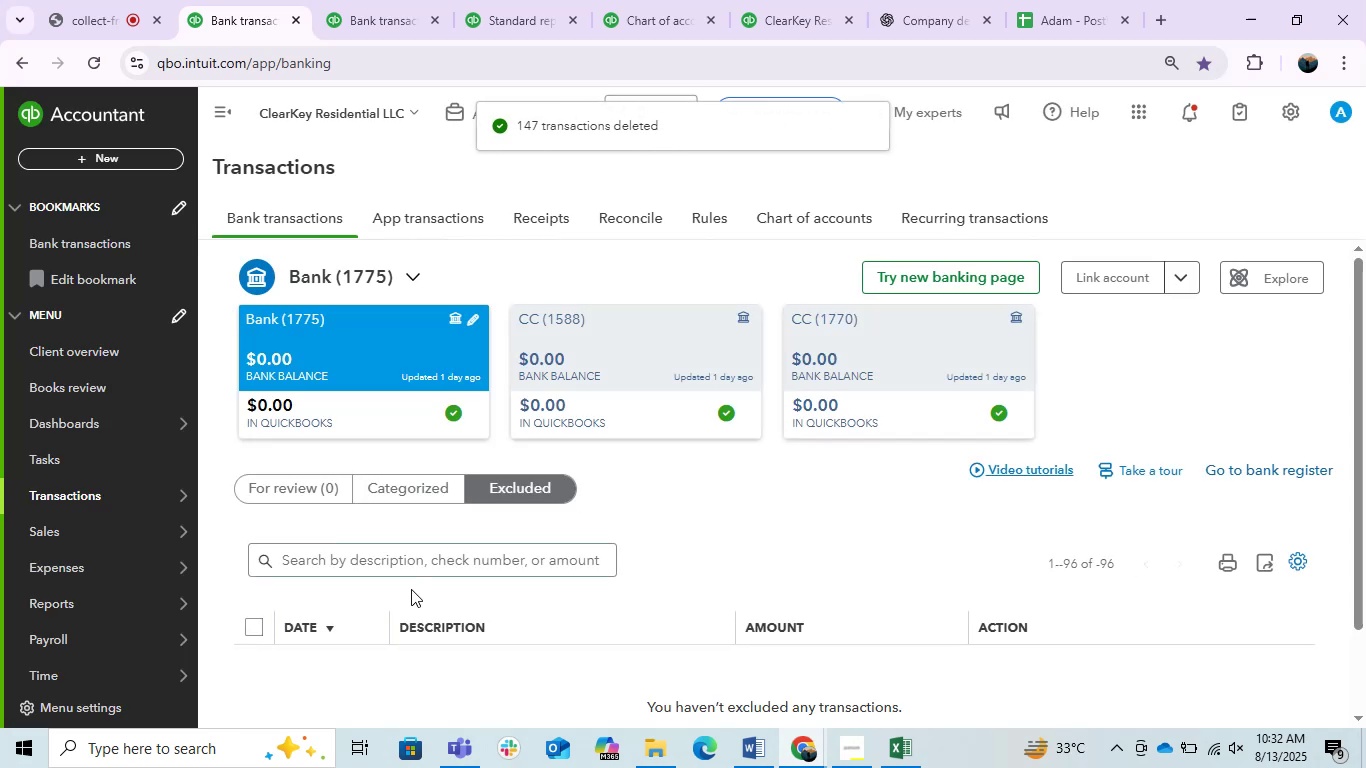 
wait(5.18)
 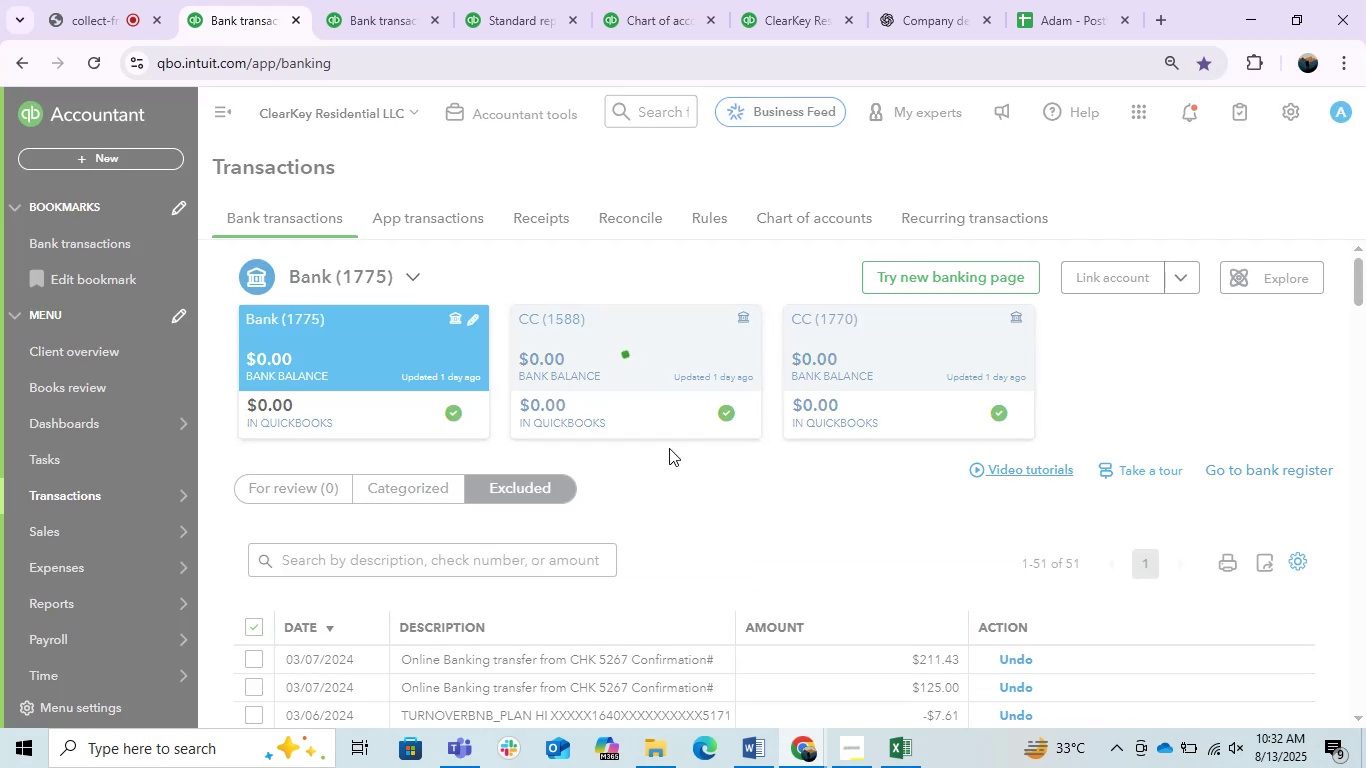 
scroll: coordinate [626, 480], scroll_direction: none, amount: 0.0
 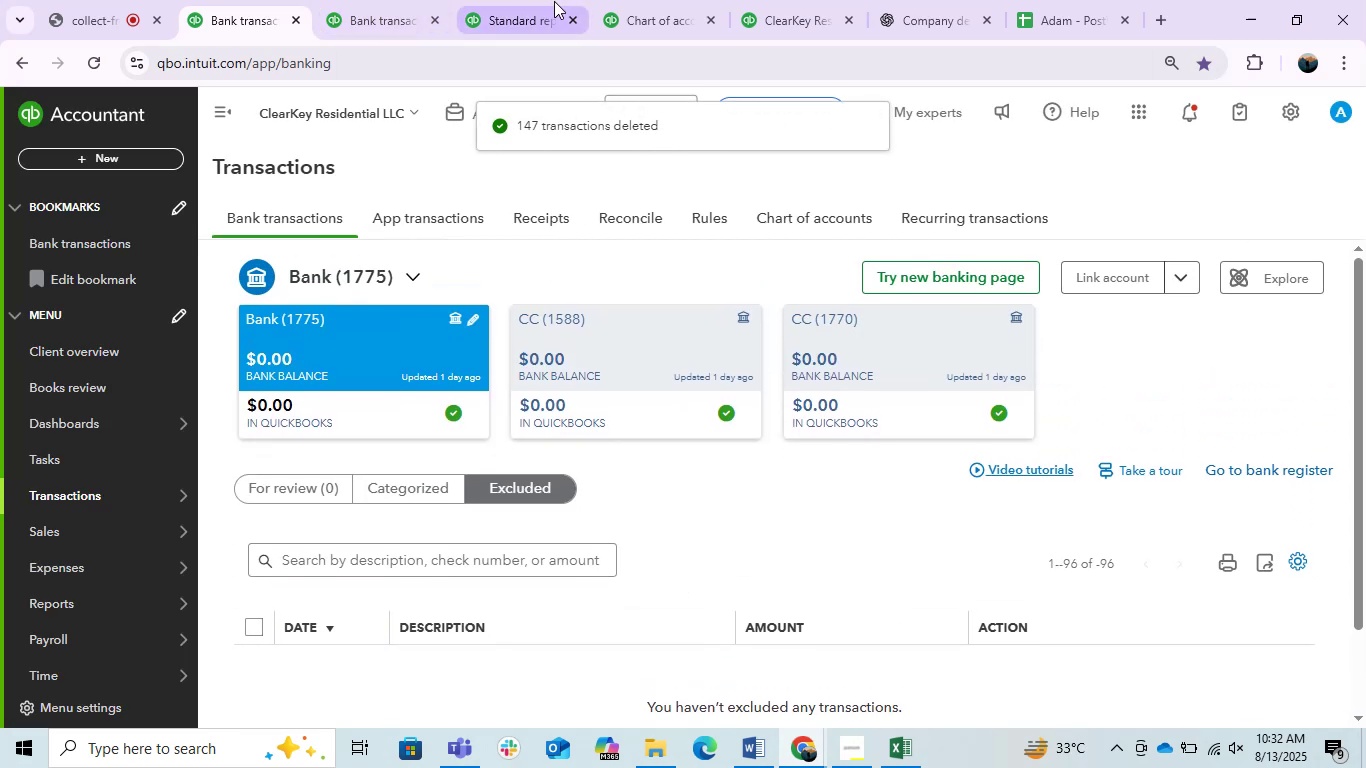 
left_click([327, 0])
 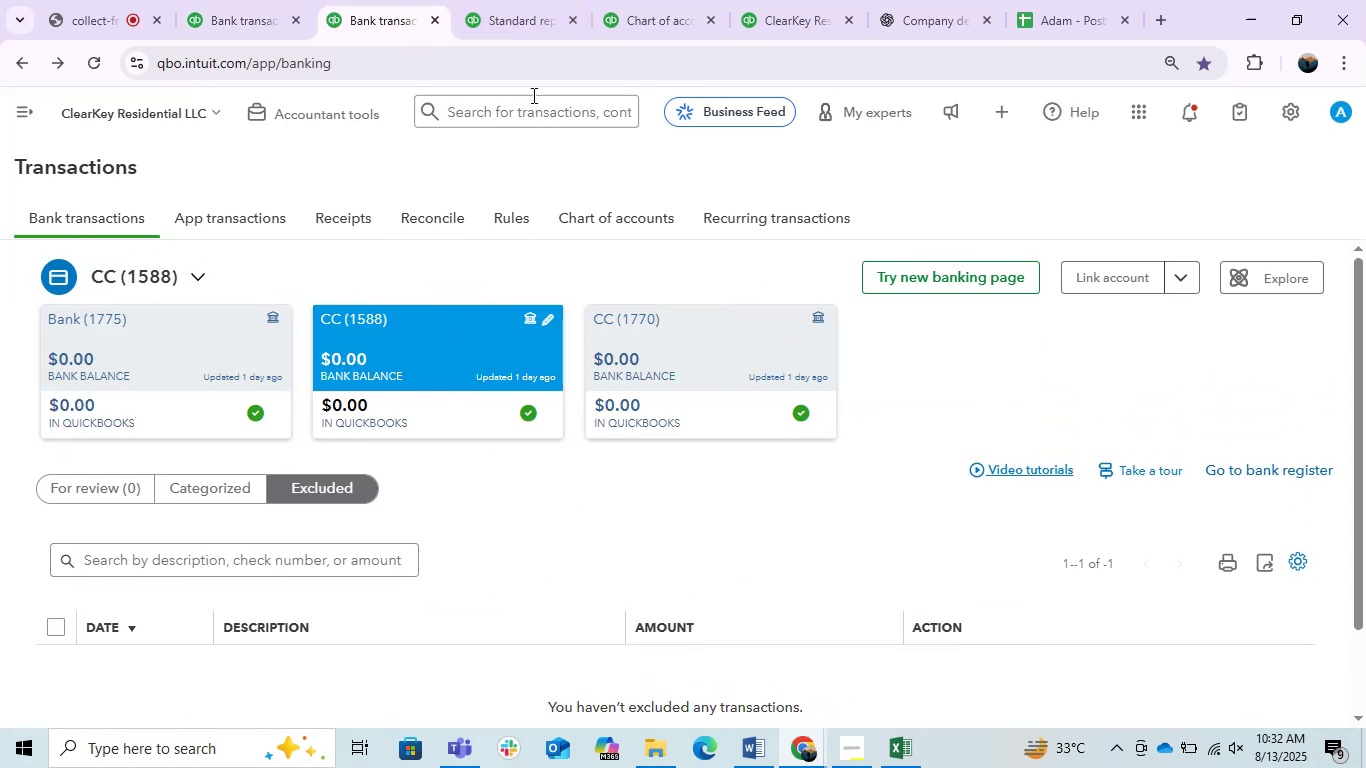 
left_click([508, 0])
 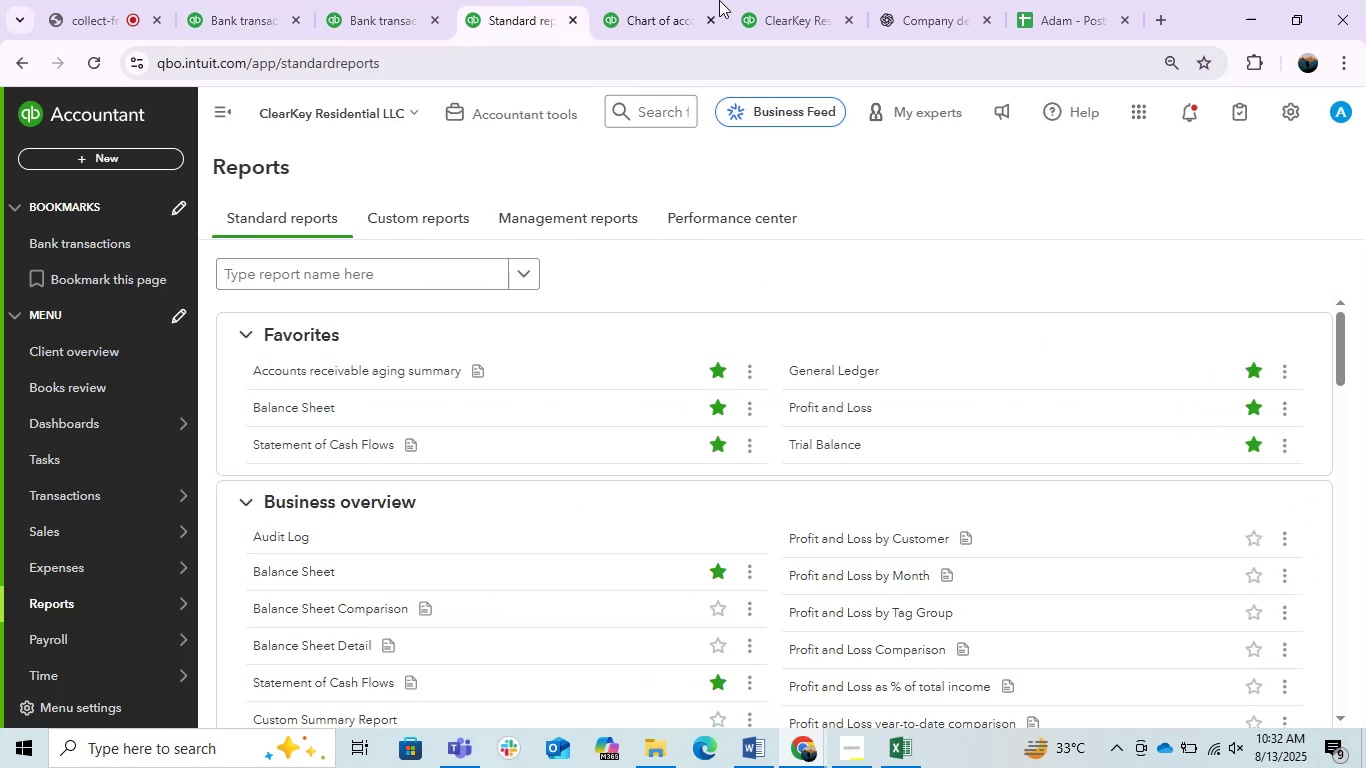 
left_click([687, 0])
 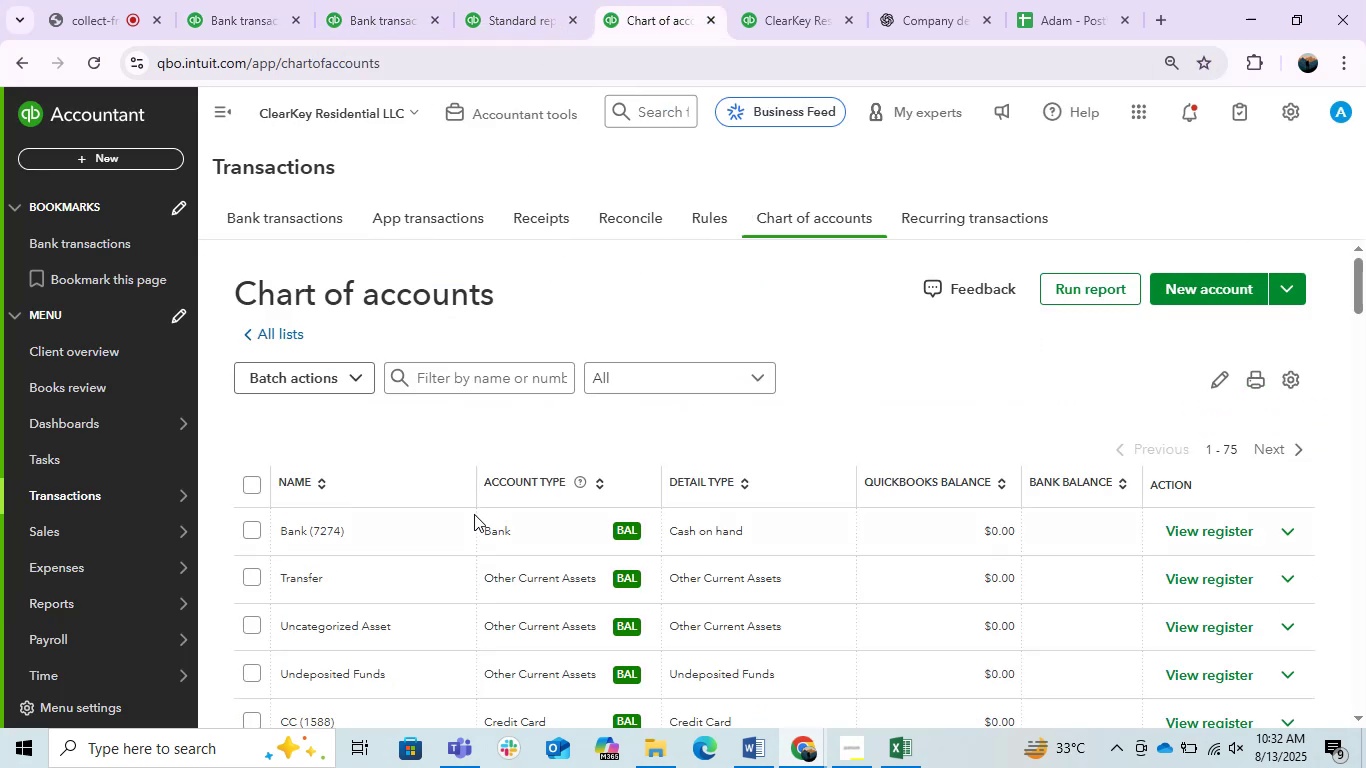 
scroll: coordinate [474, 514], scroll_direction: down, amount: 2.0
 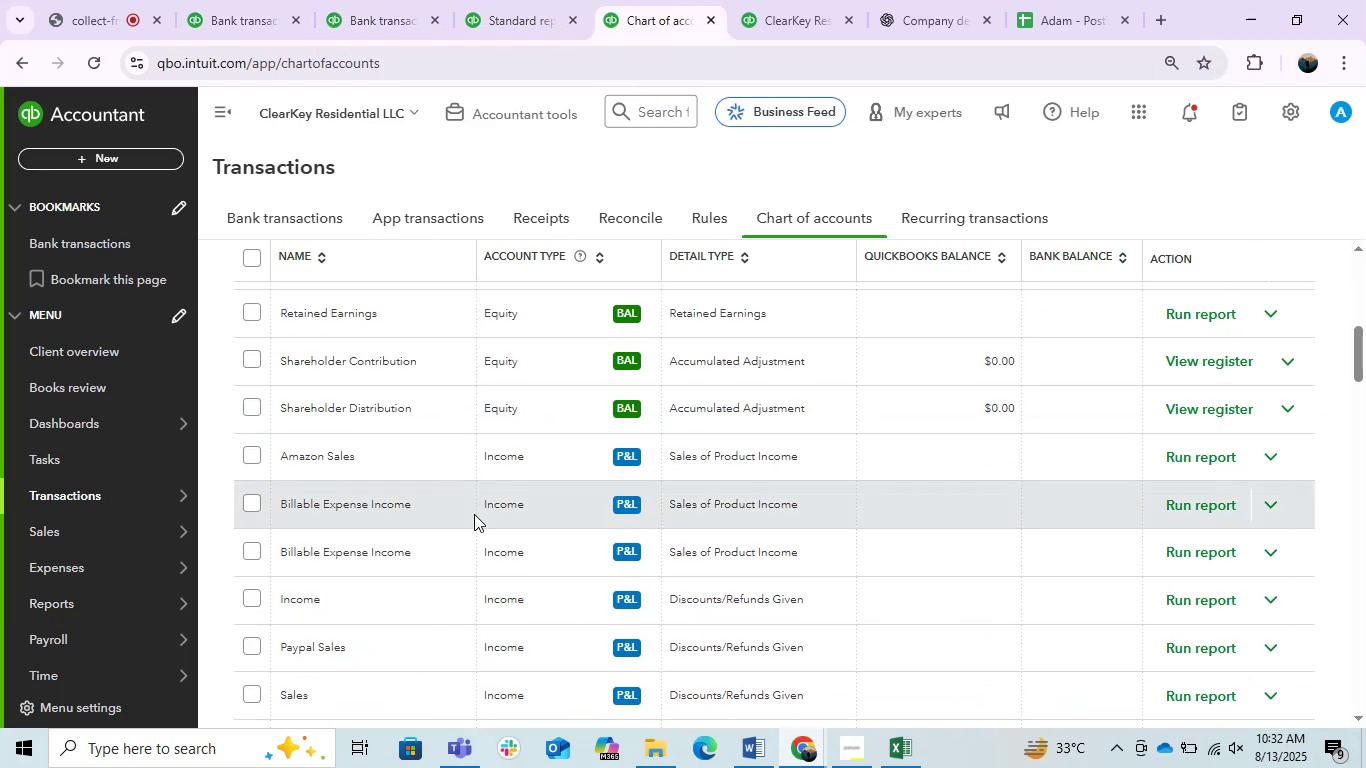 
scroll: coordinate [474, 514], scroll_direction: up, amount: 1.0
 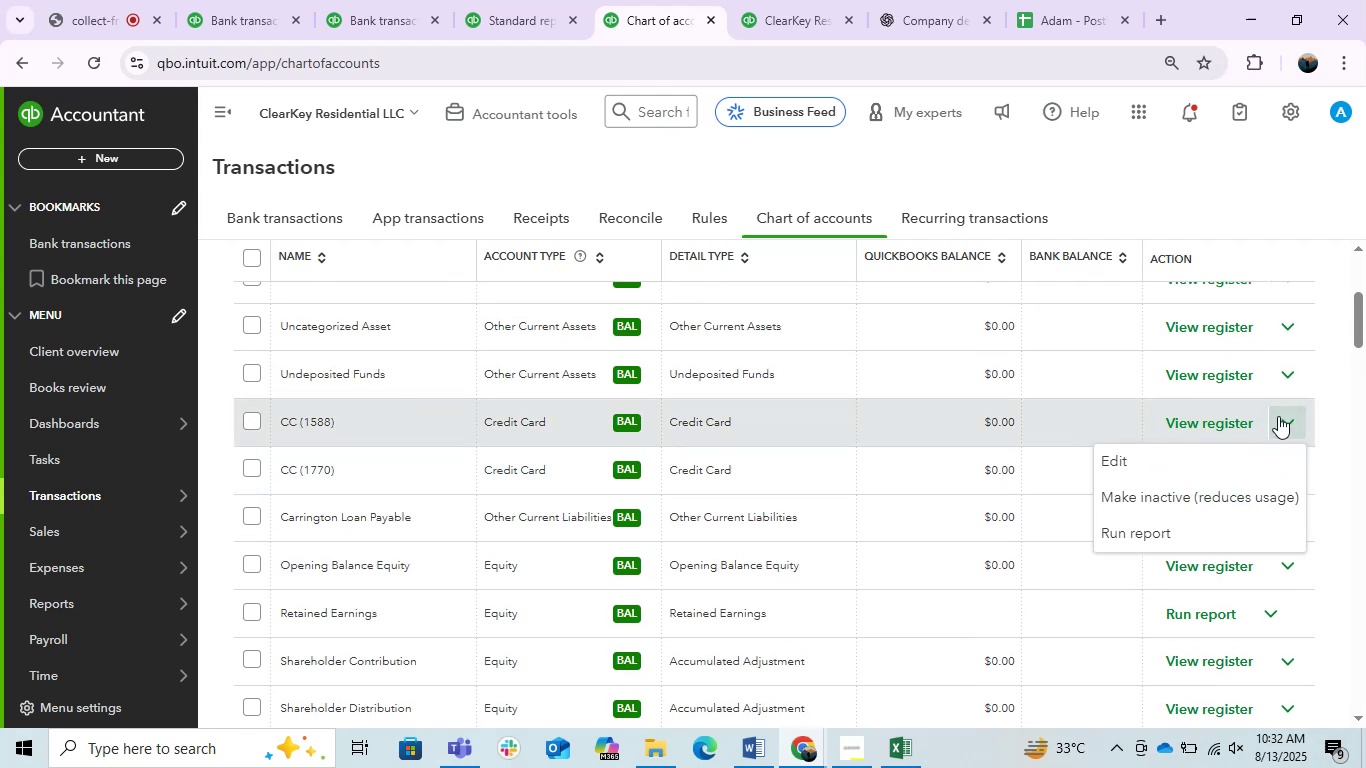 
left_click([1131, 463])
 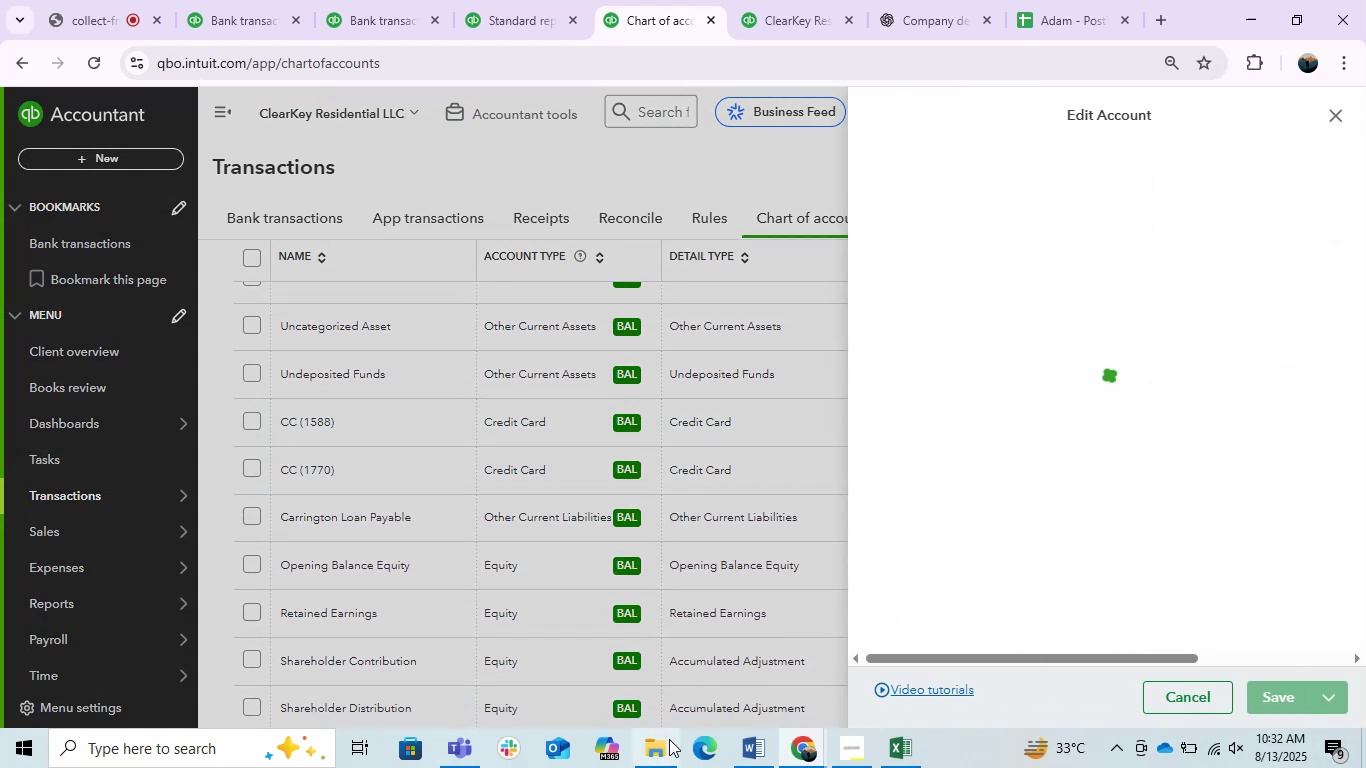 
left_click([665, 748])
 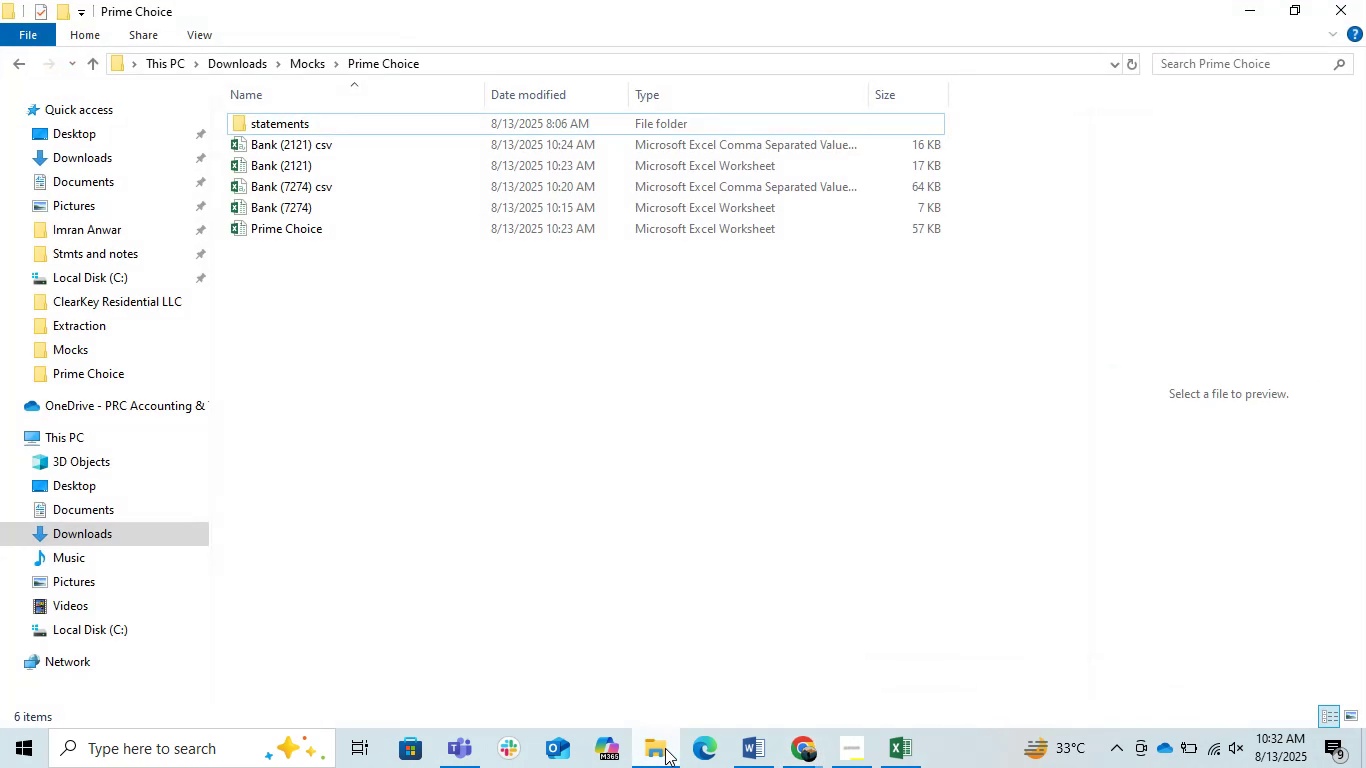 
left_click([665, 748])
 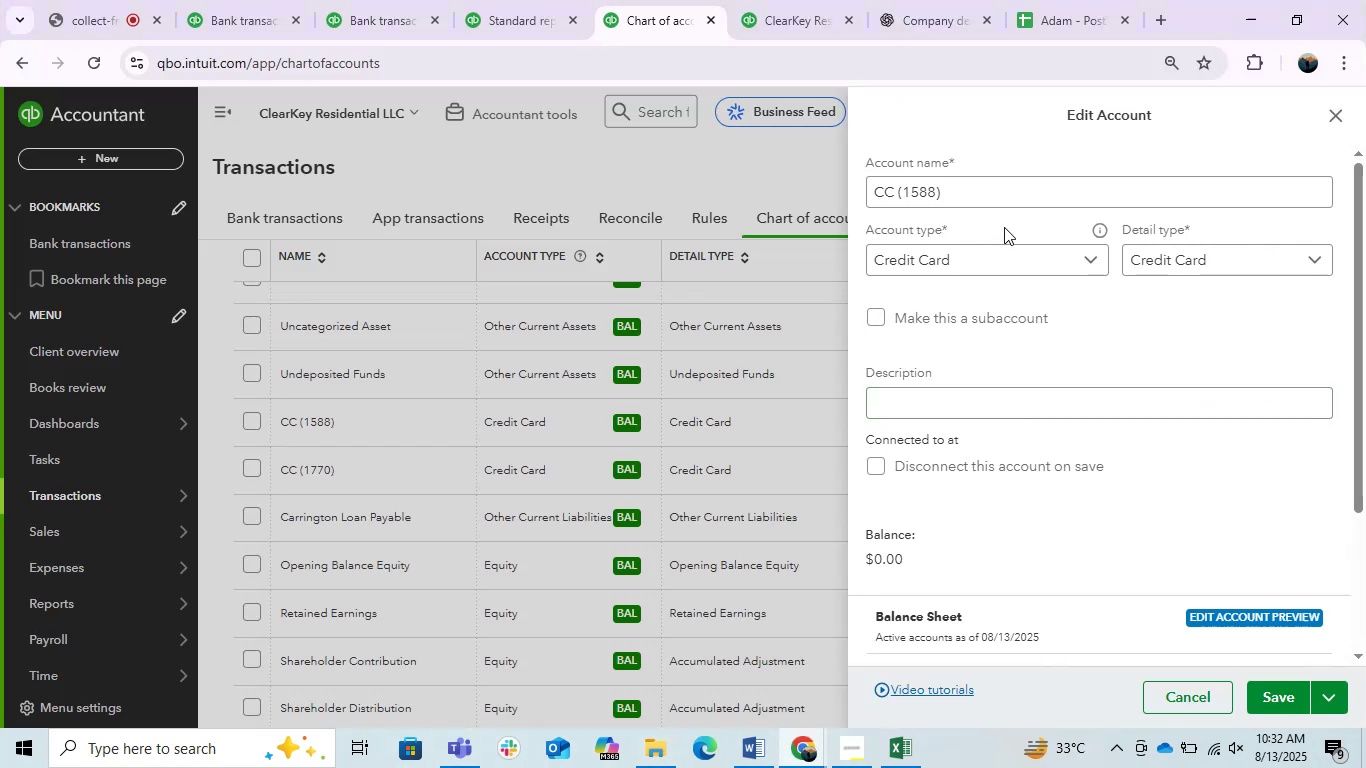 
left_click([948, 195])
 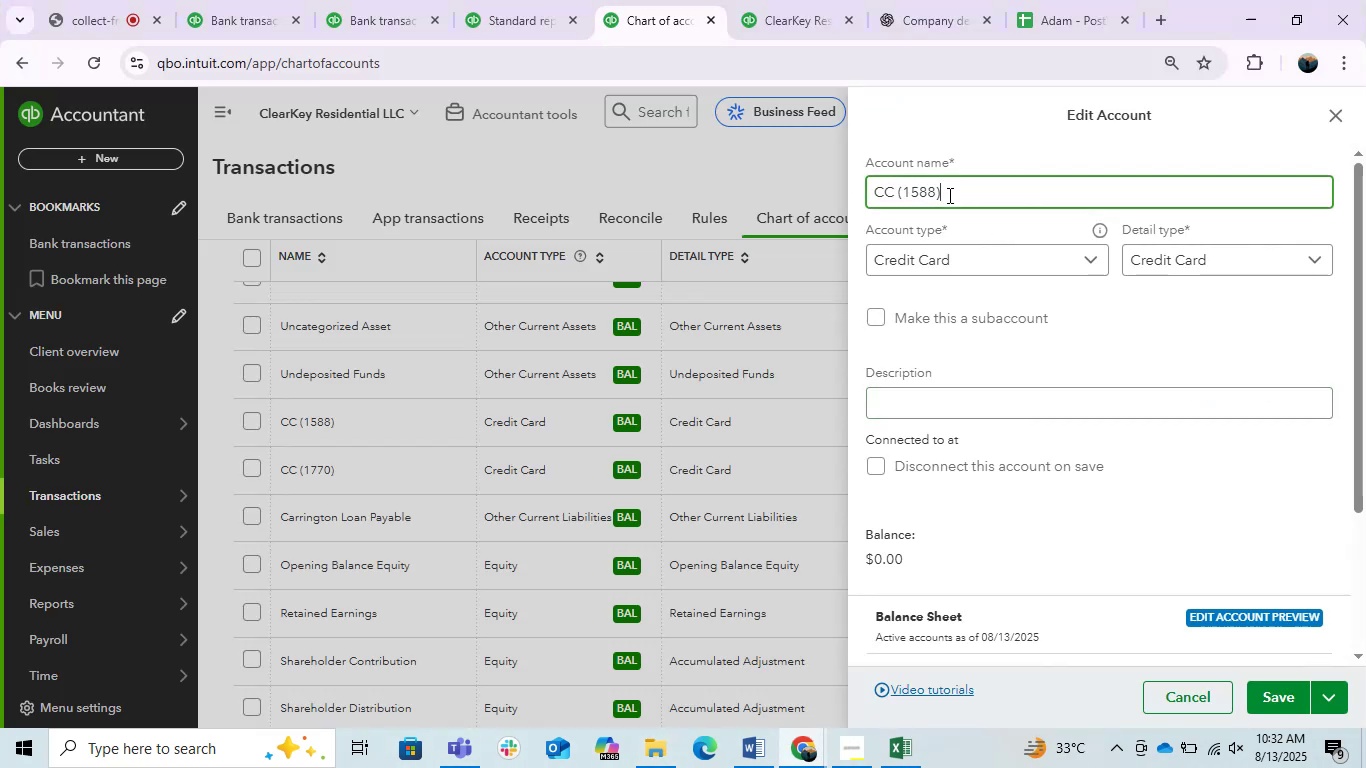 
double_click([948, 195])
 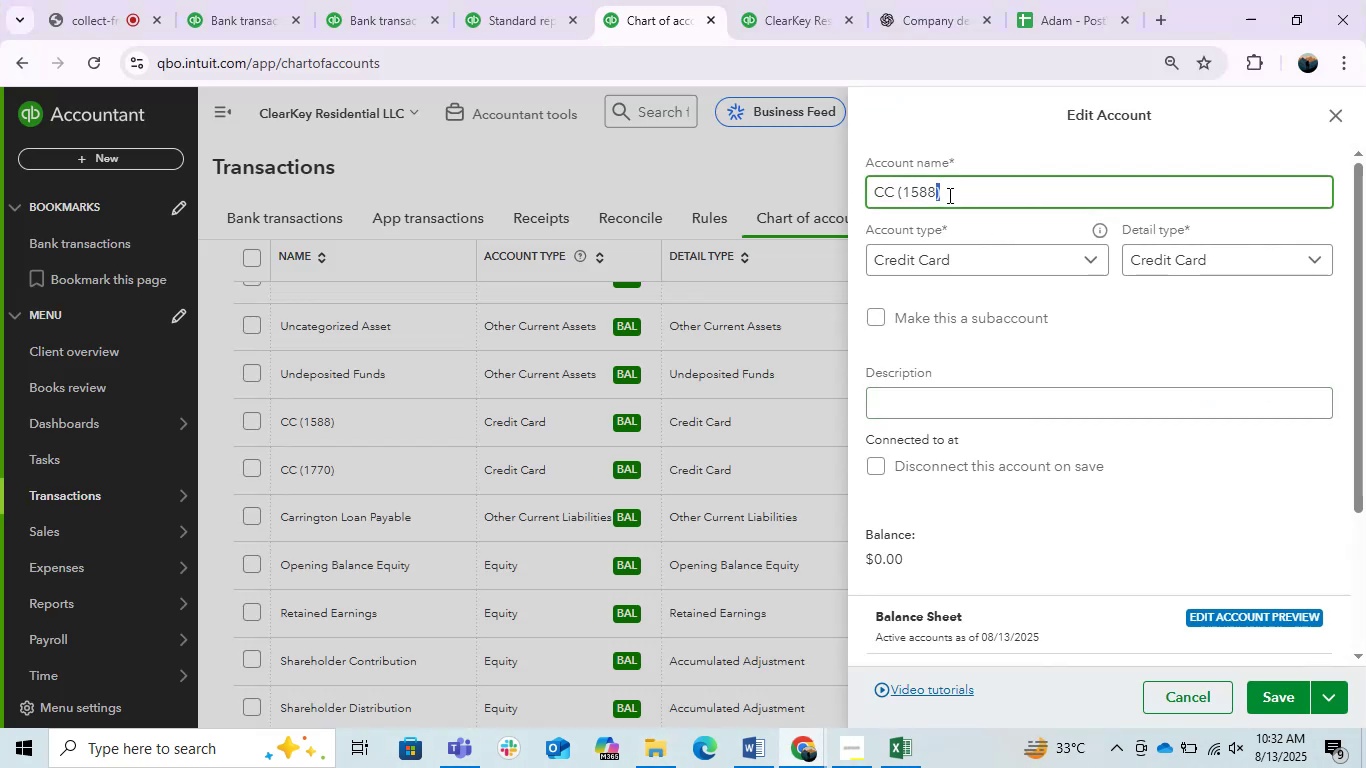 
triple_click([948, 195])
 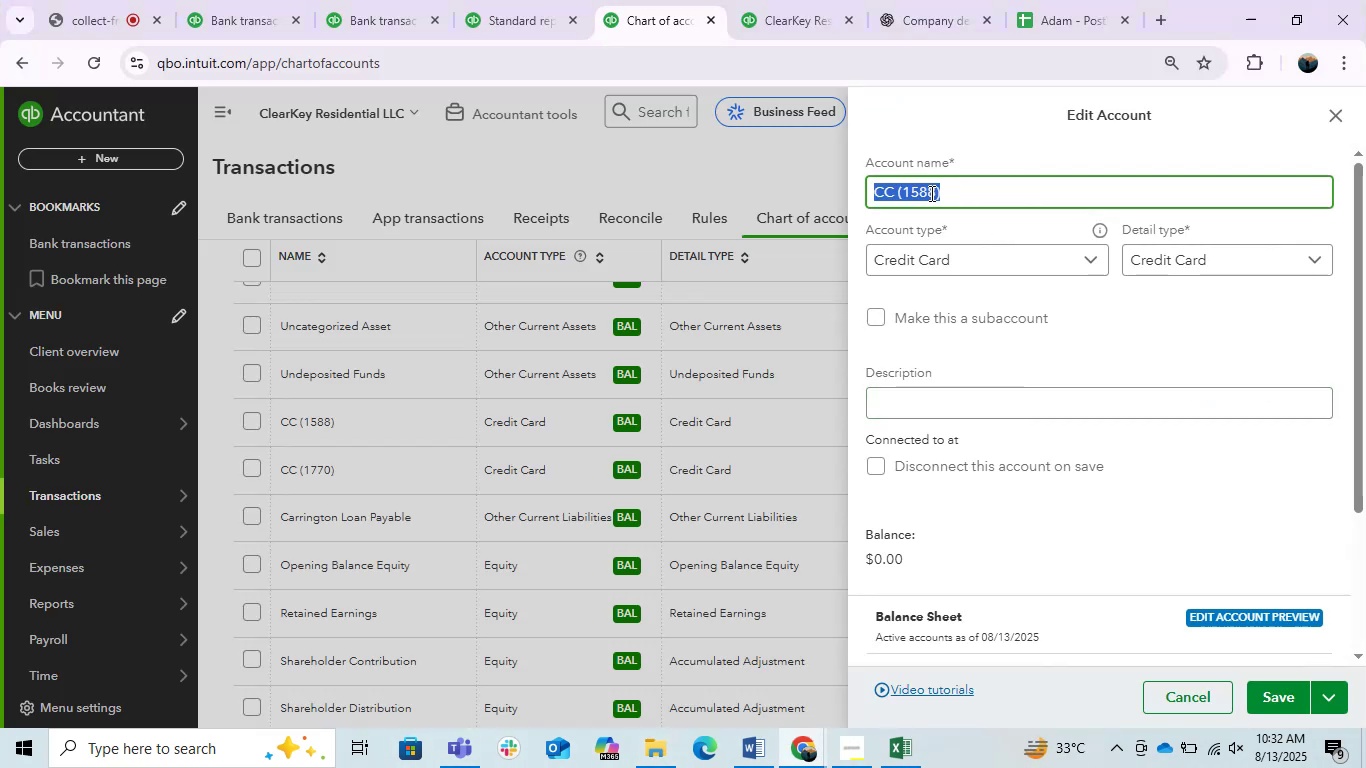 
type(Bank (2121)_)
key(Backspace)
 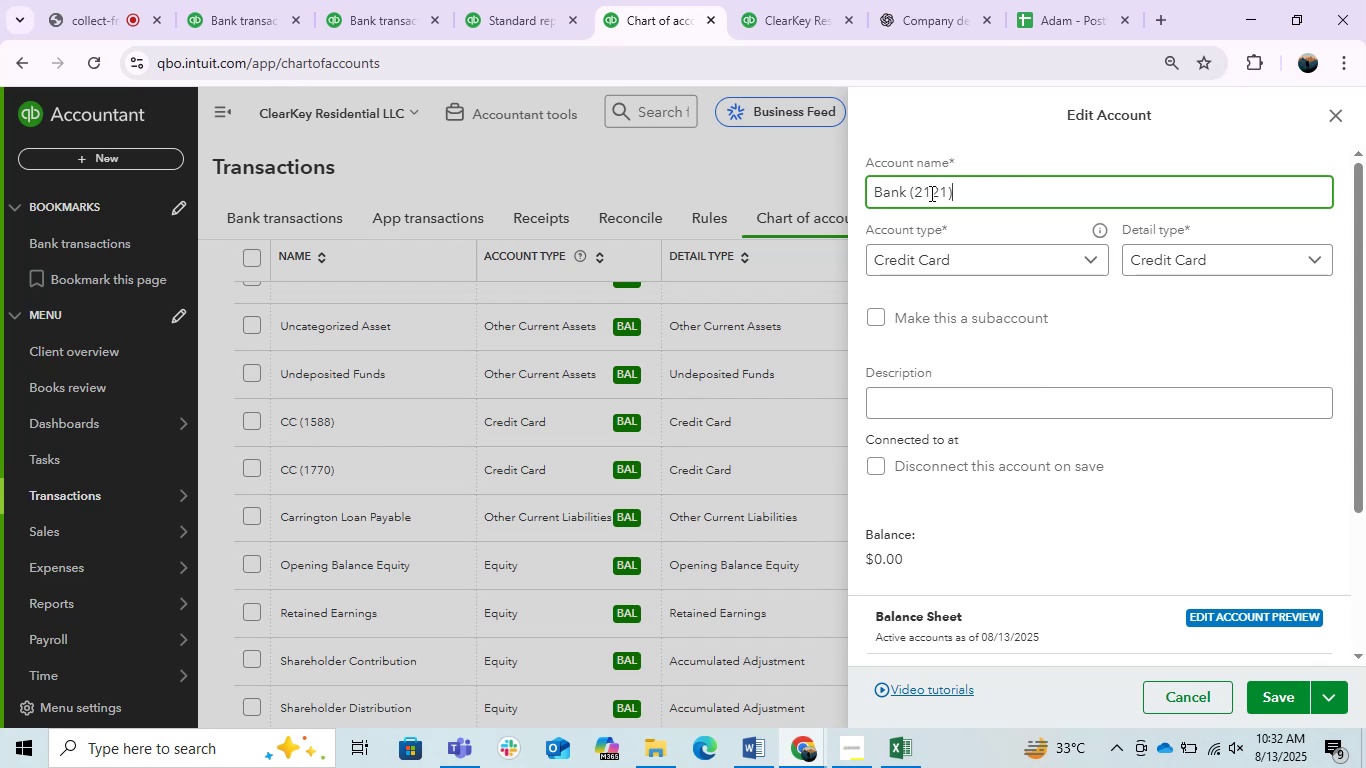 
left_click([1059, 264])
 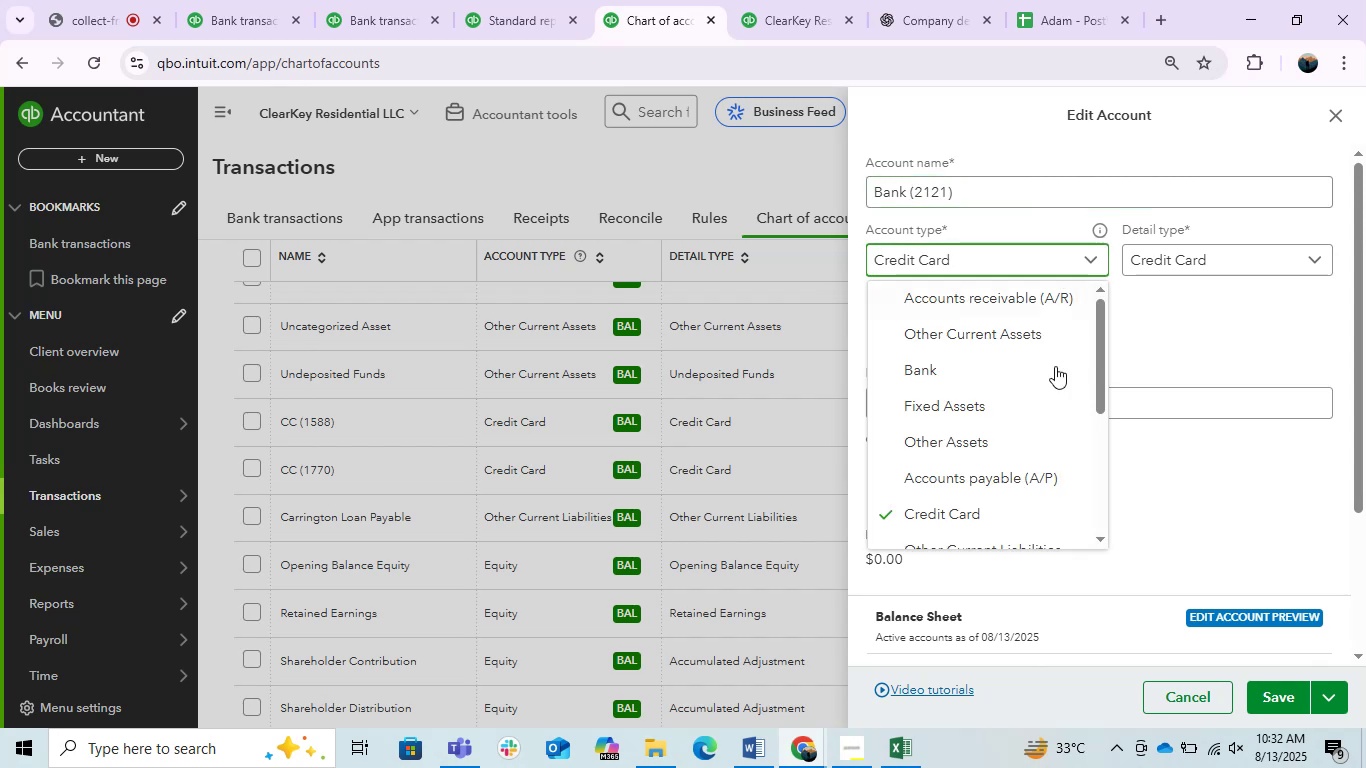 
scroll: coordinate [1023, 404], scroll_direction: up, amount: 4.0
 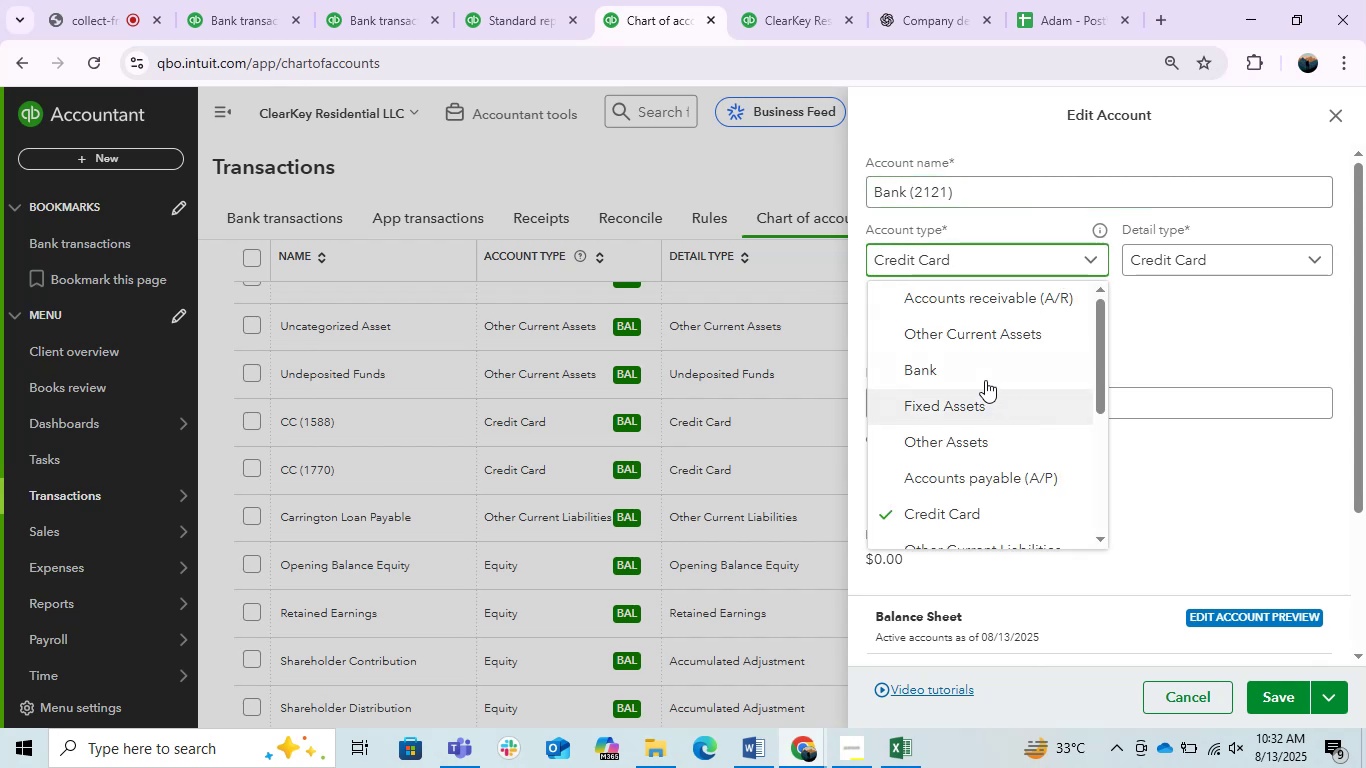 
left_click([985, 378])
 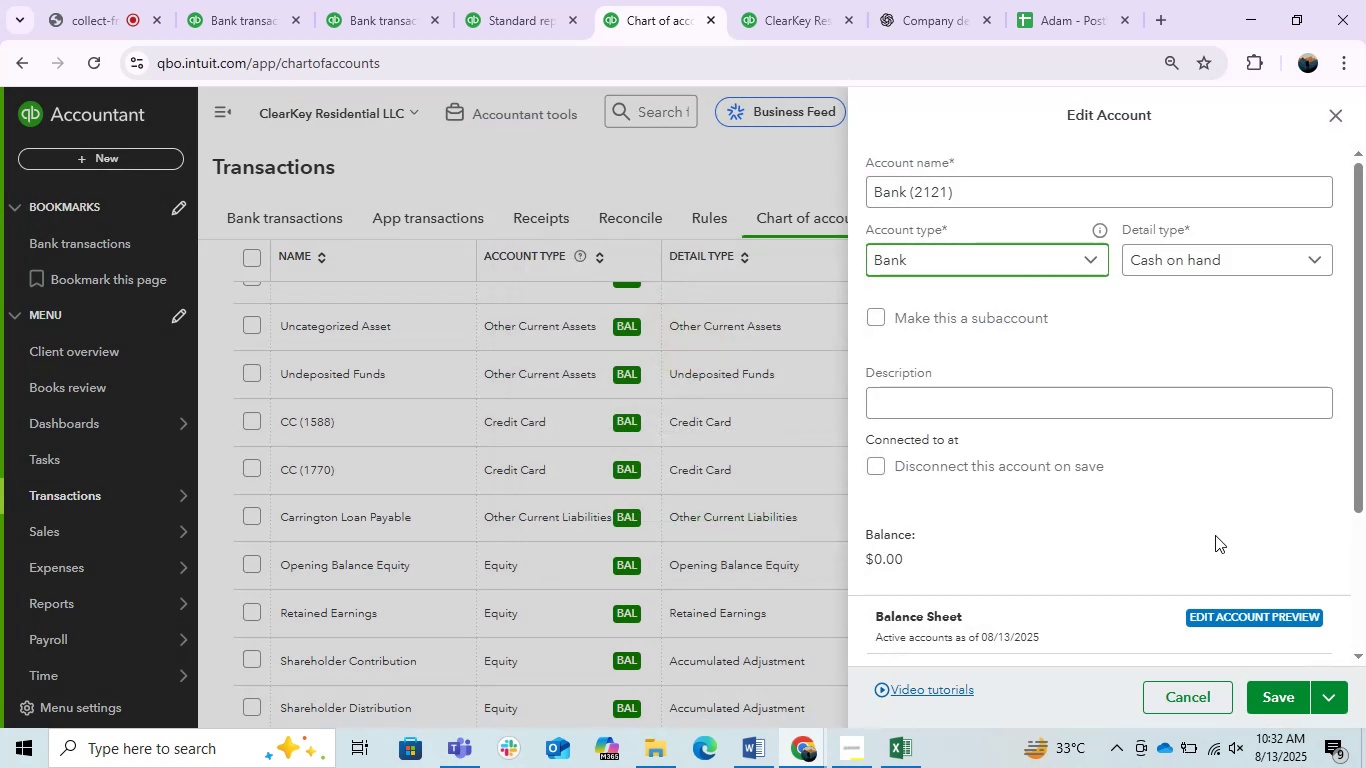 
left_click([1272, 700])
 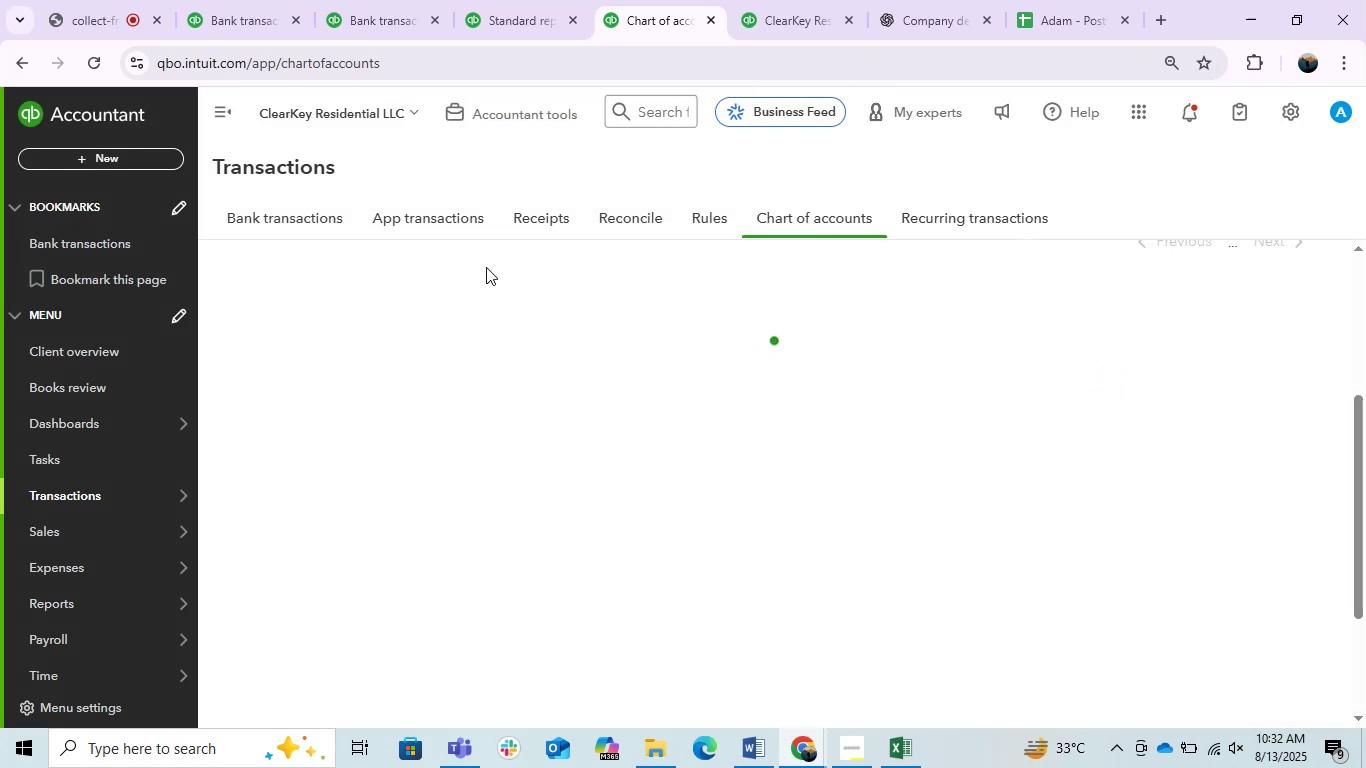 
scroll: coordinate [634, 549], scroll_direction: up, amount: 2.0
 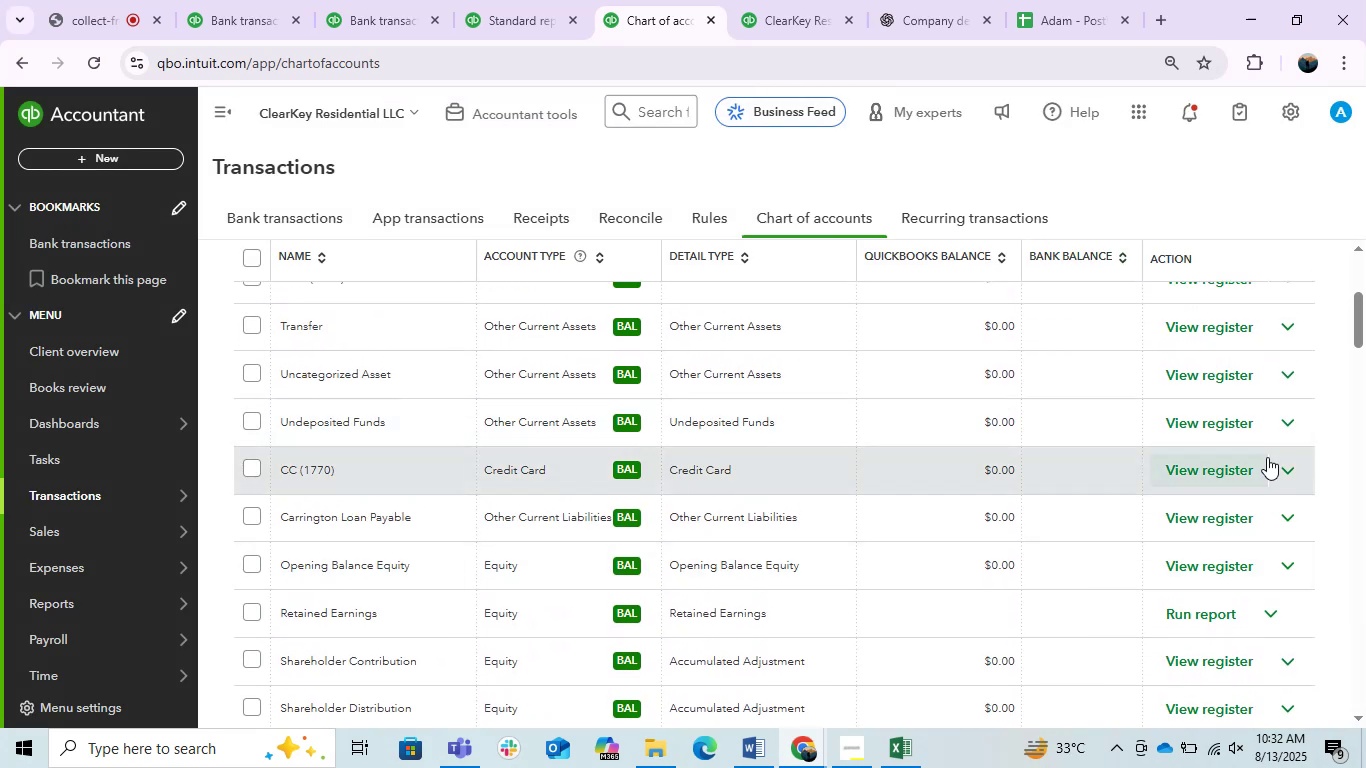 
left_click([1294, 462])
 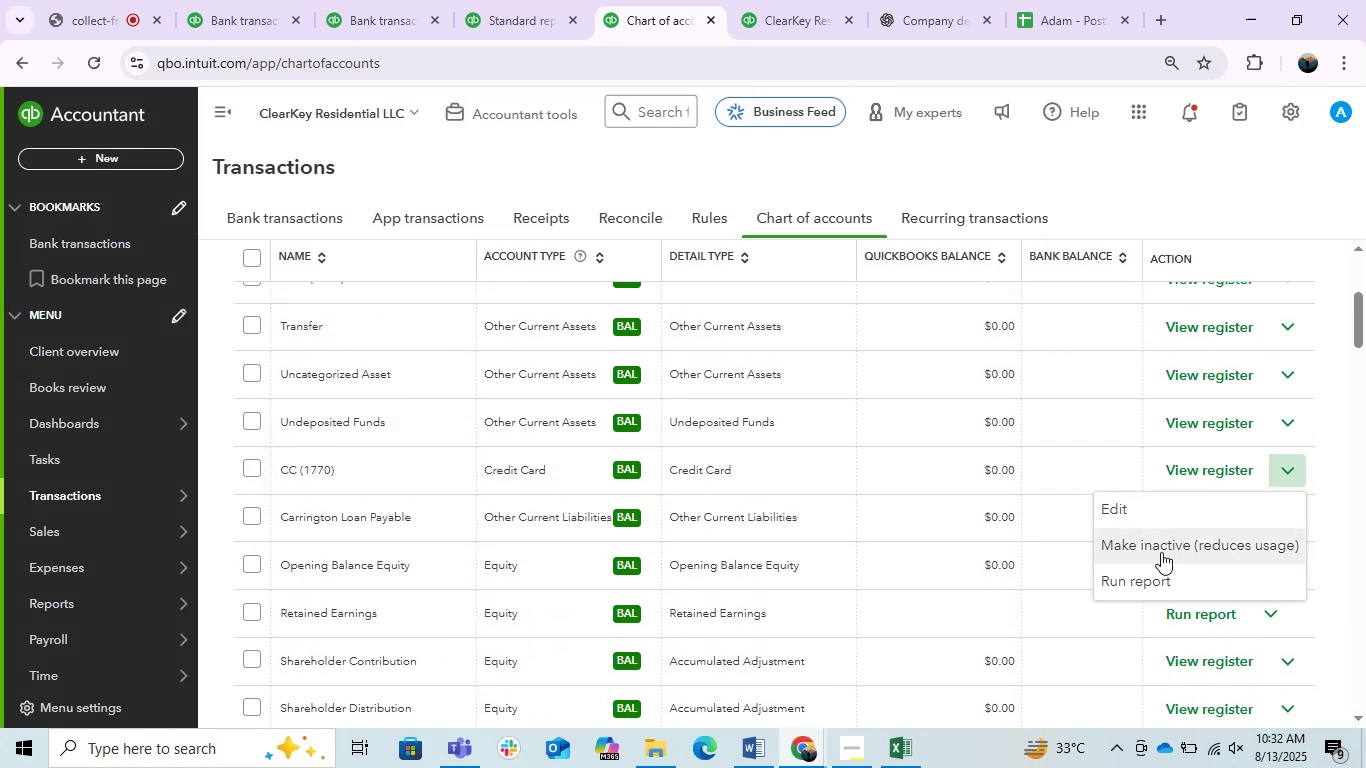 
left_click([1158, 543])
 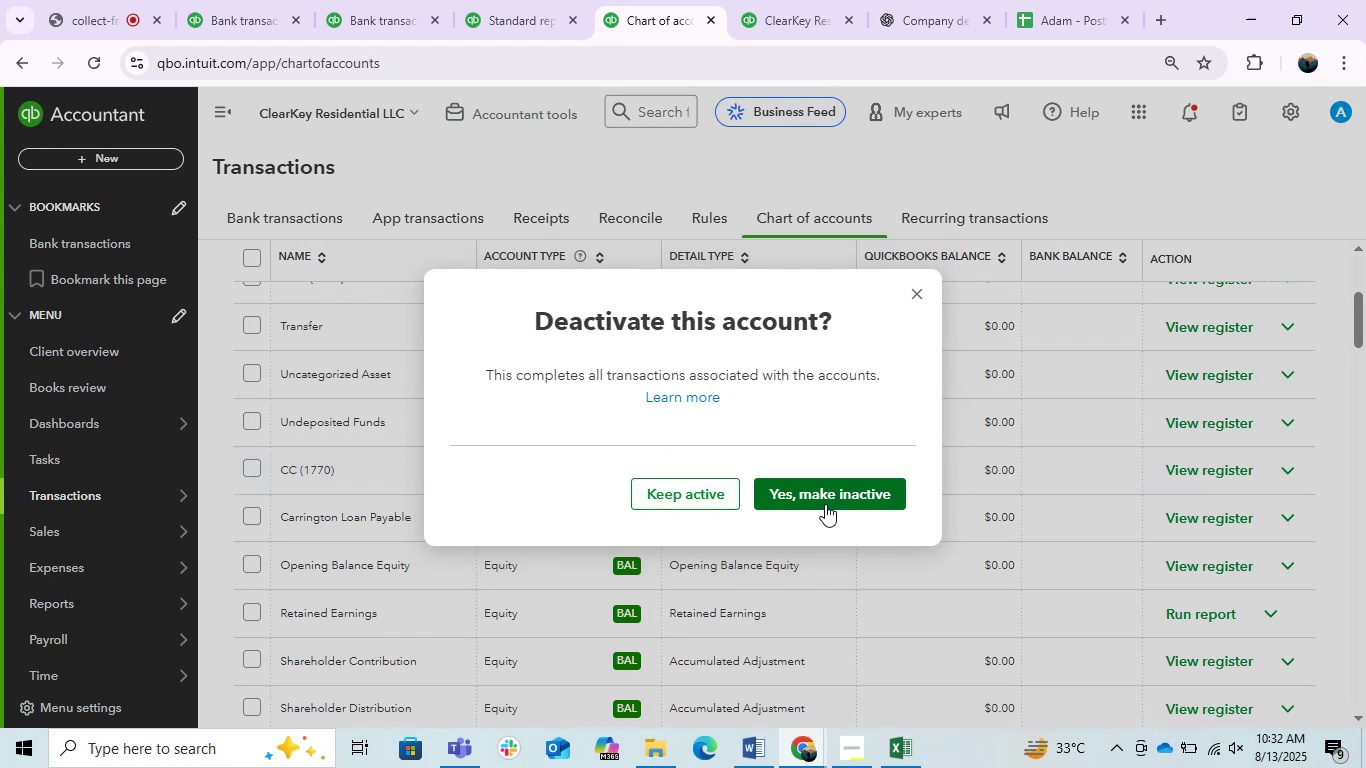 
left_click([820, 497])
 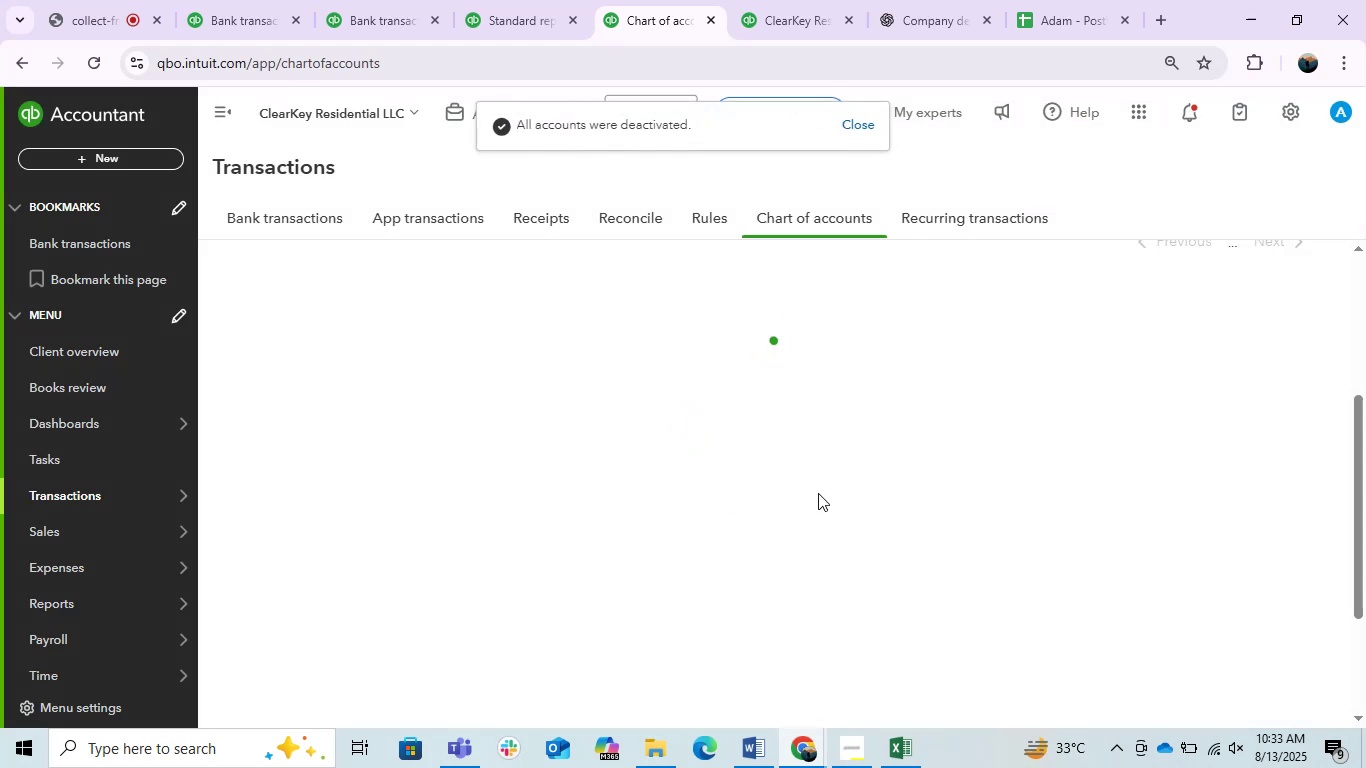 
scroll: coordinate [552, 470], scroll_direction: up, amount: 4.0
 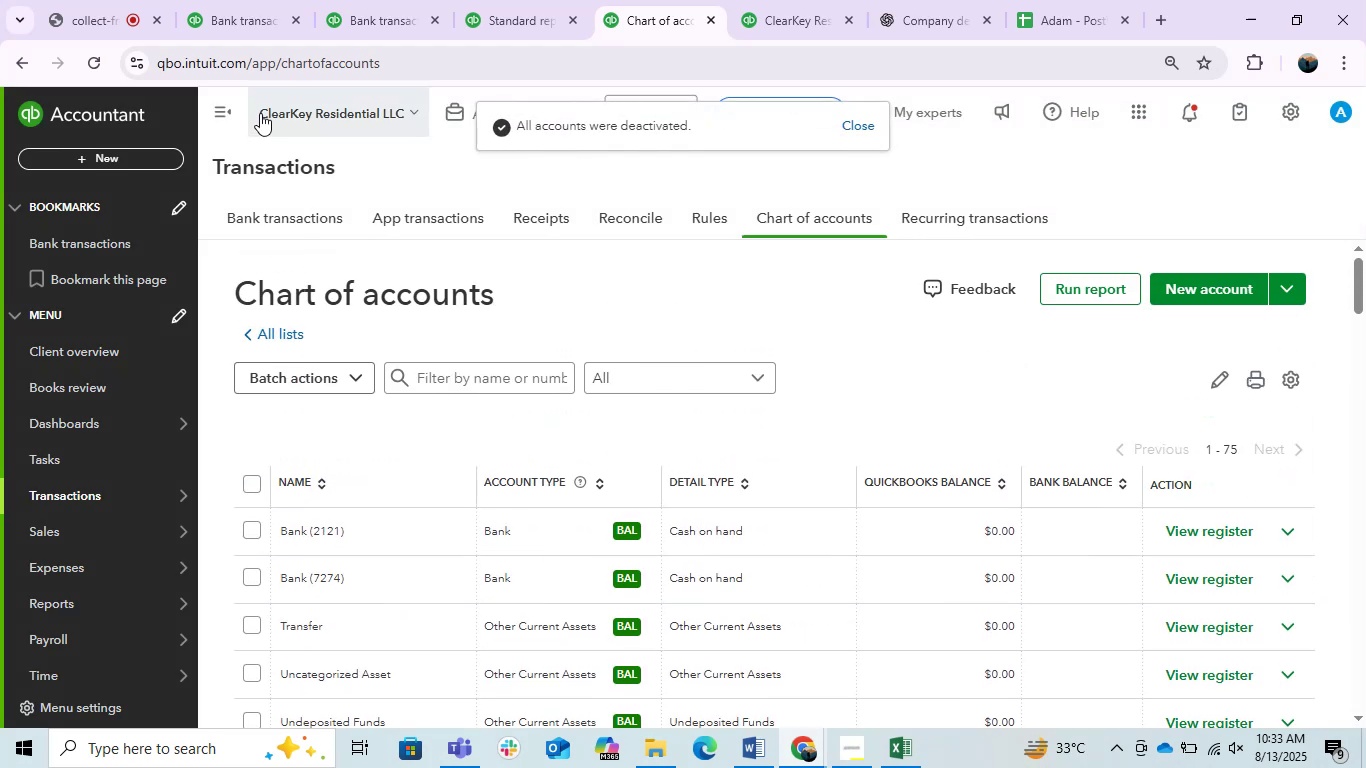 
left_click([220, 110])
 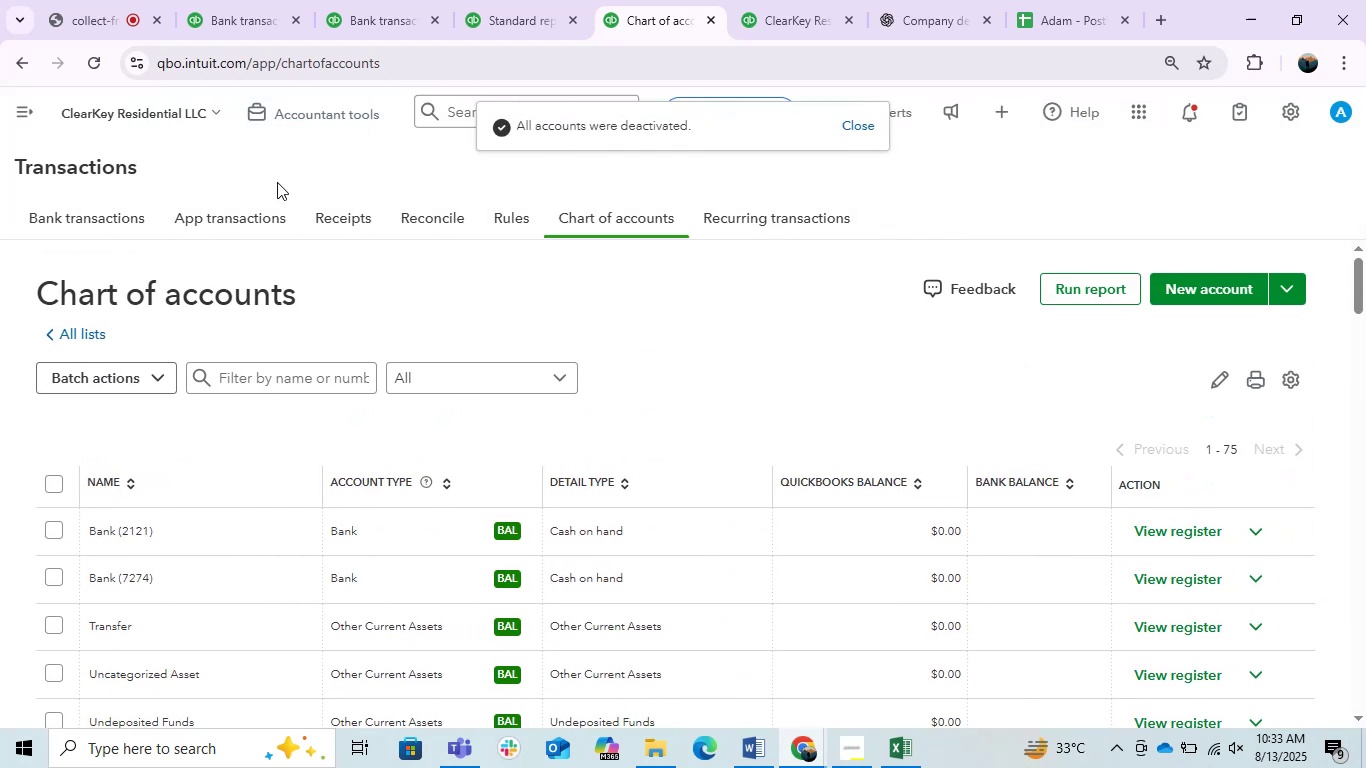 
scroll: coordinate [445, 527], scroll_direction: none, amount: 0.0
 